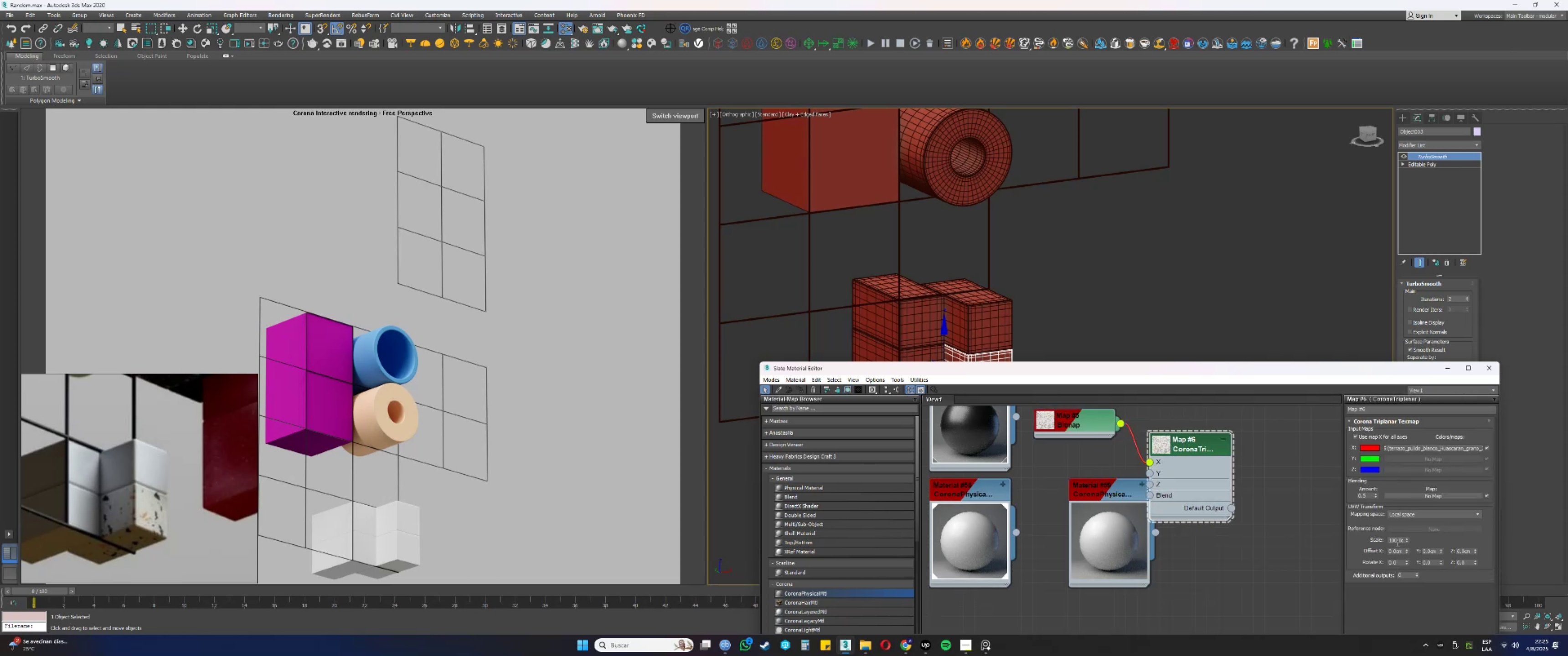 
double_click([1397, 542])
 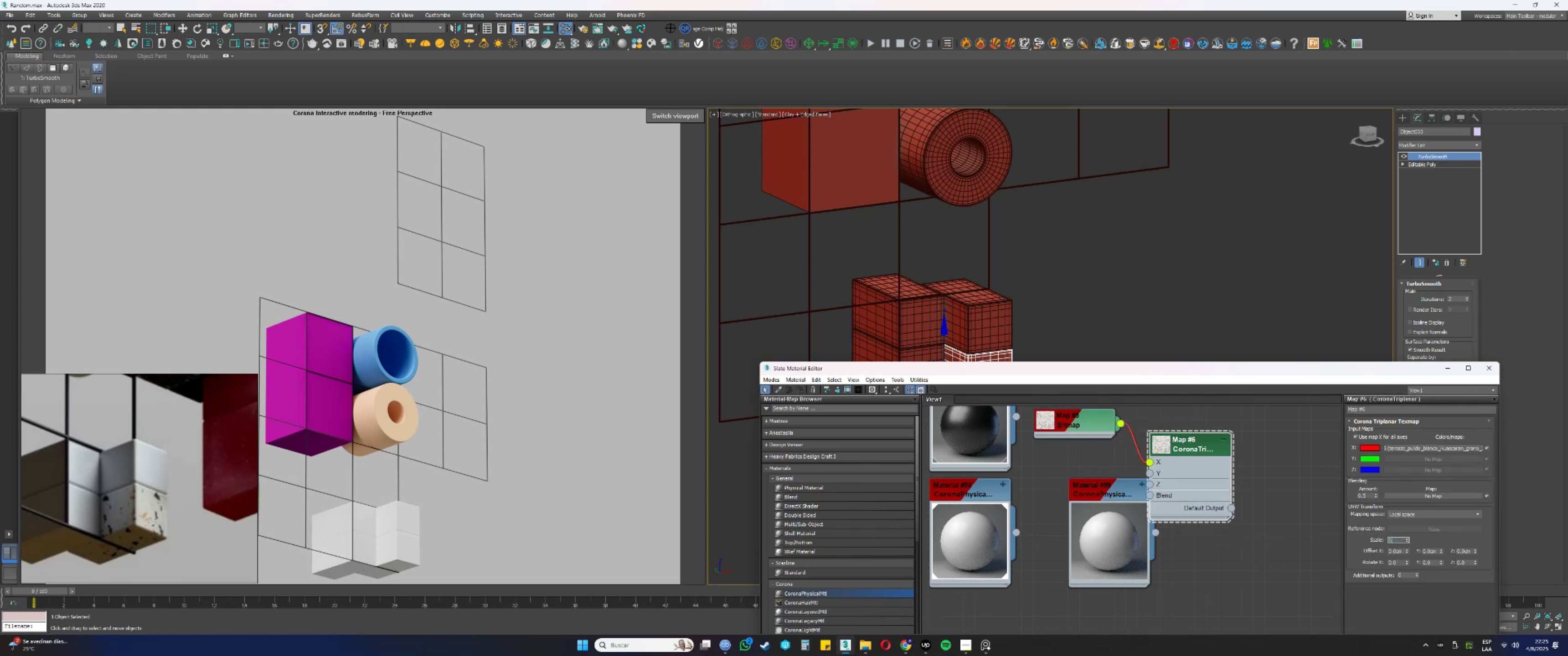 
key(Numpad6)
 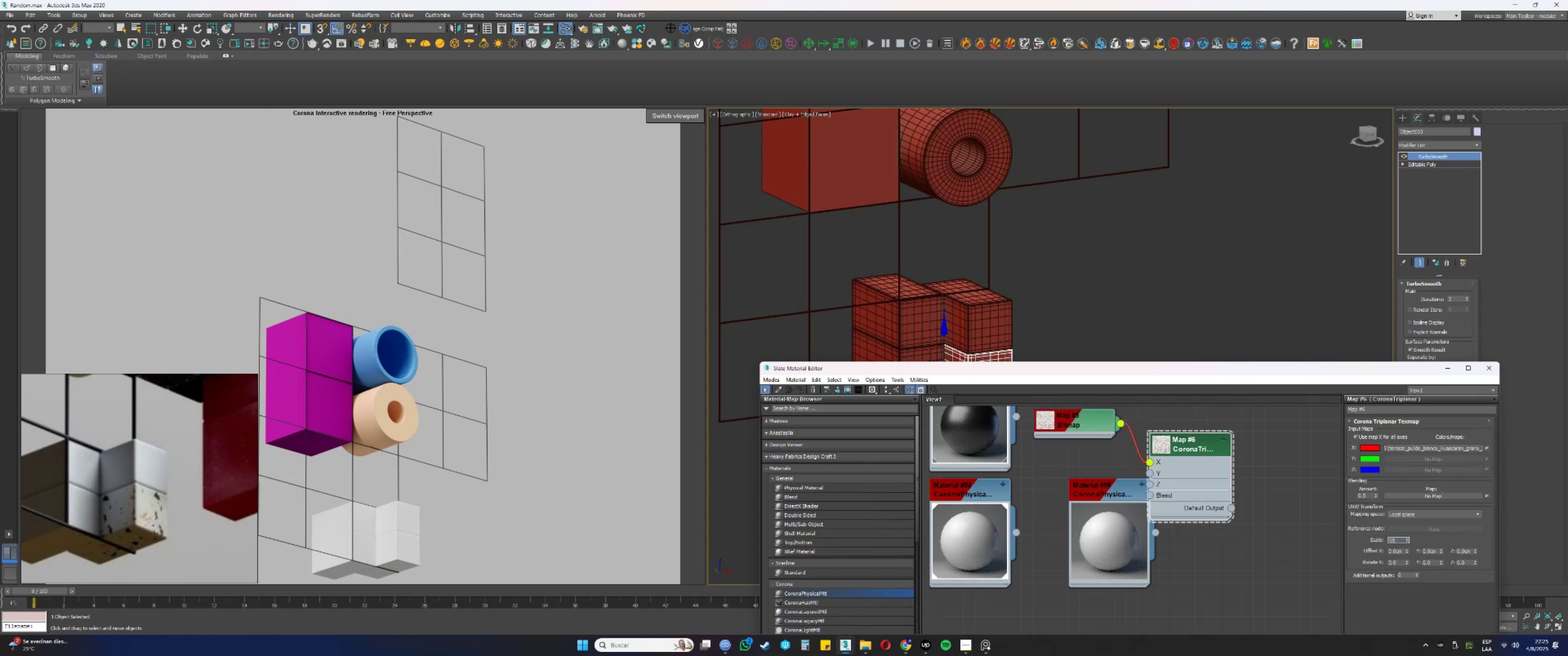 
key(Numpad0)
 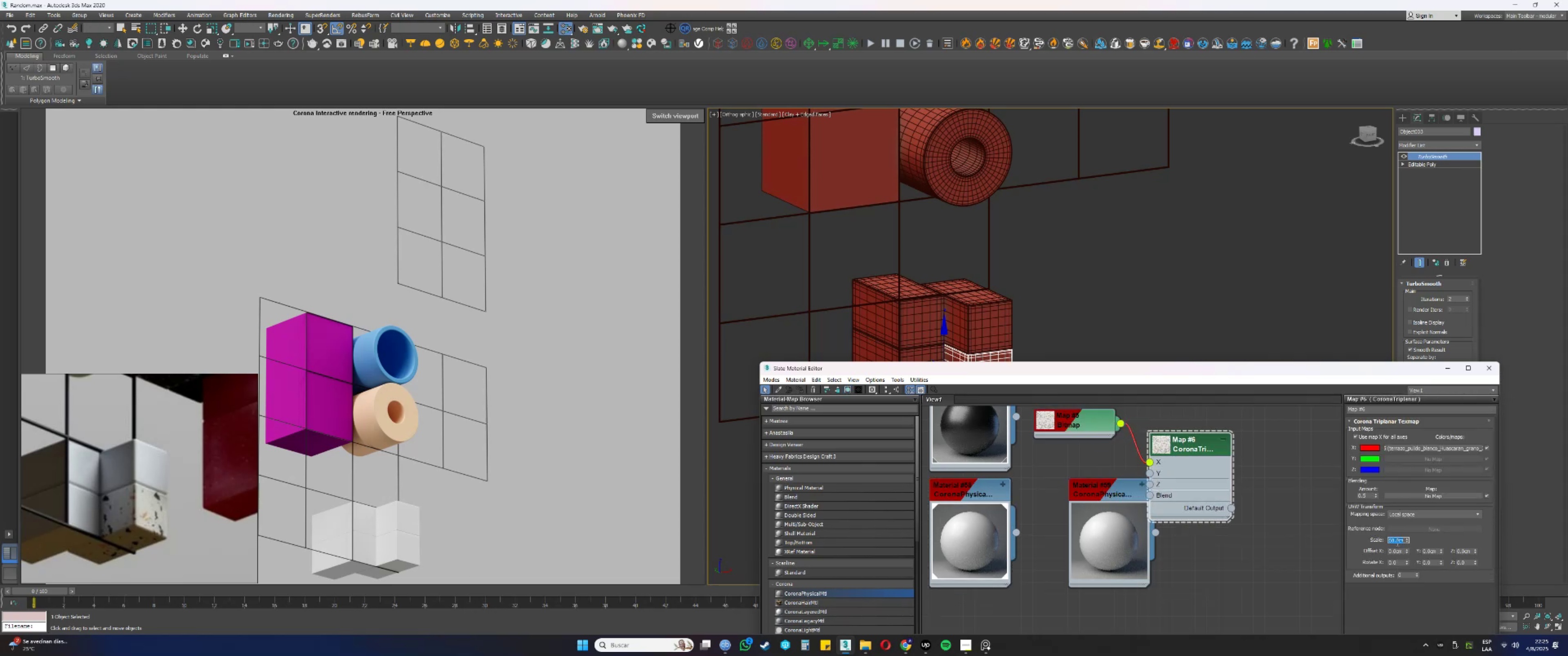 
key(NumpadEnter)
 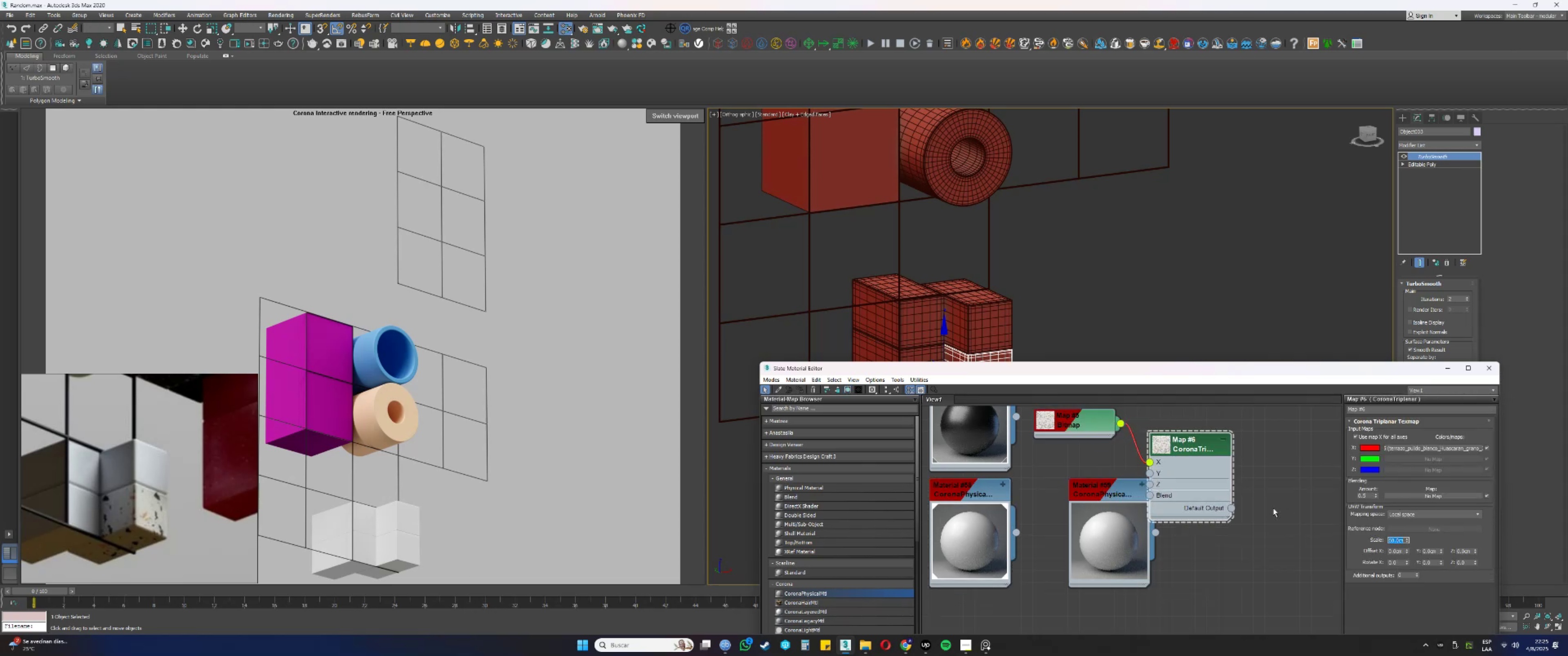 
key(Numpad5)
 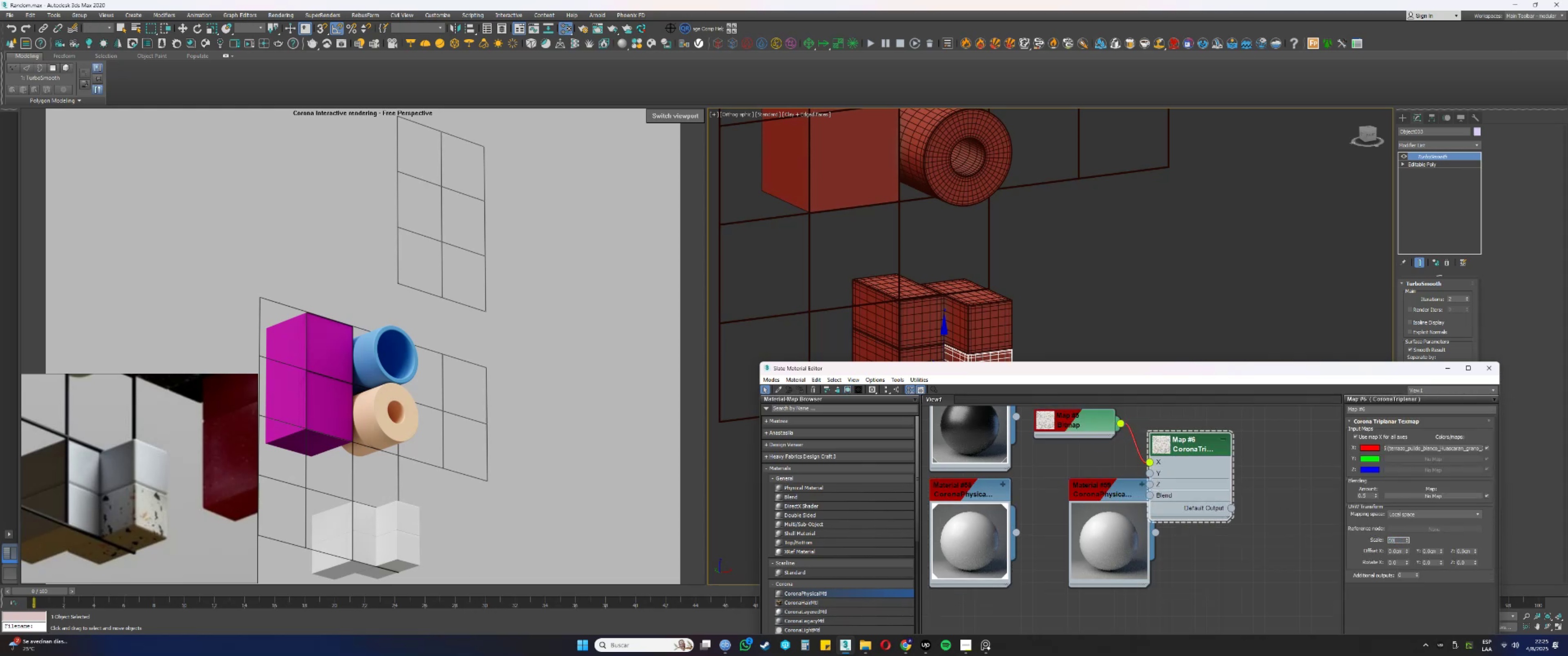 
key(Numpad0)
 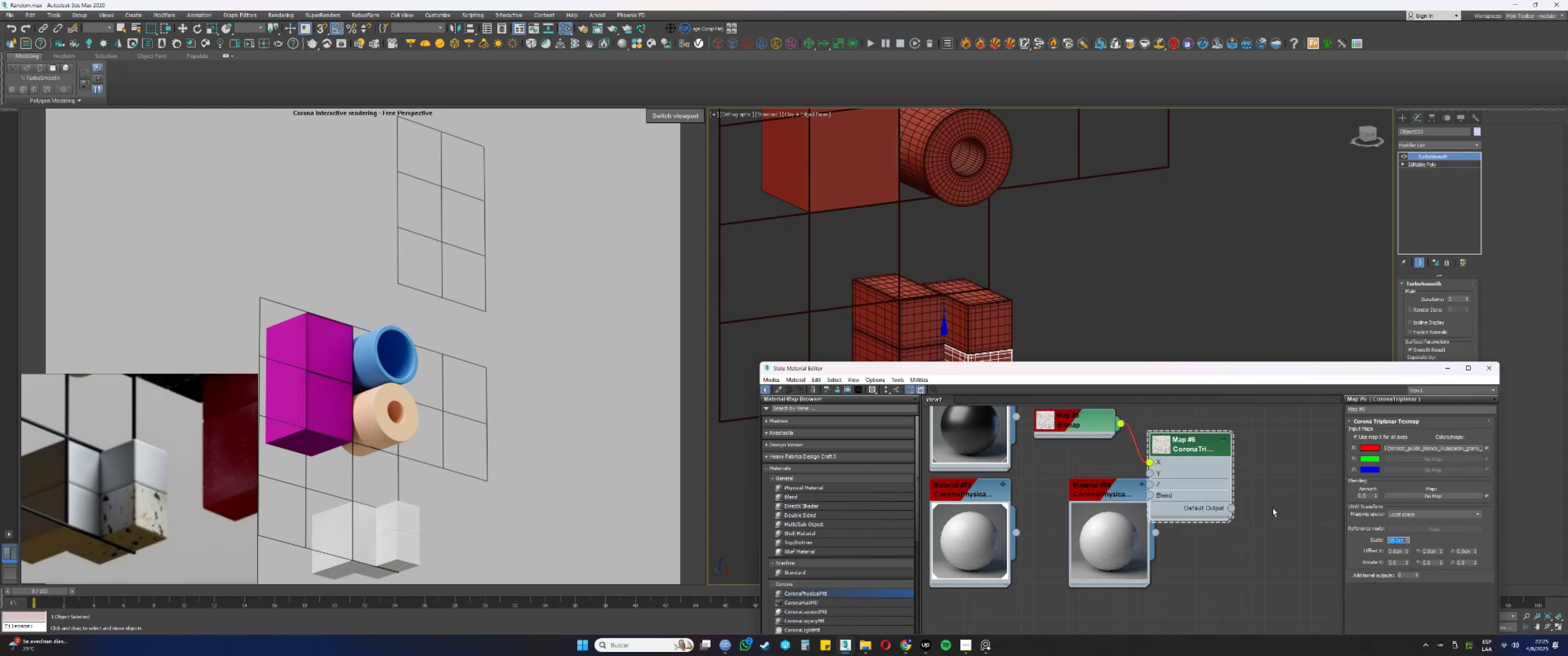 
key(NumpadEnter)
 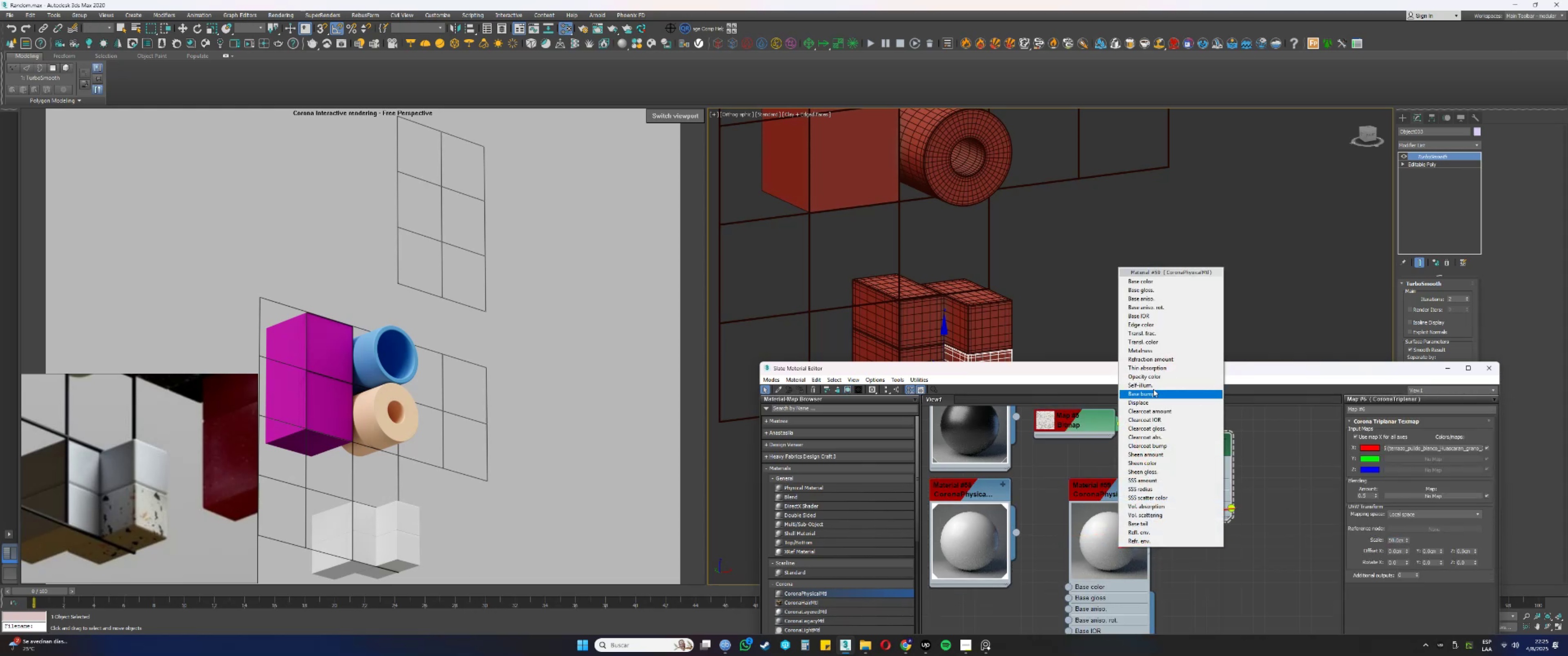 
left_click([1150, 282])
 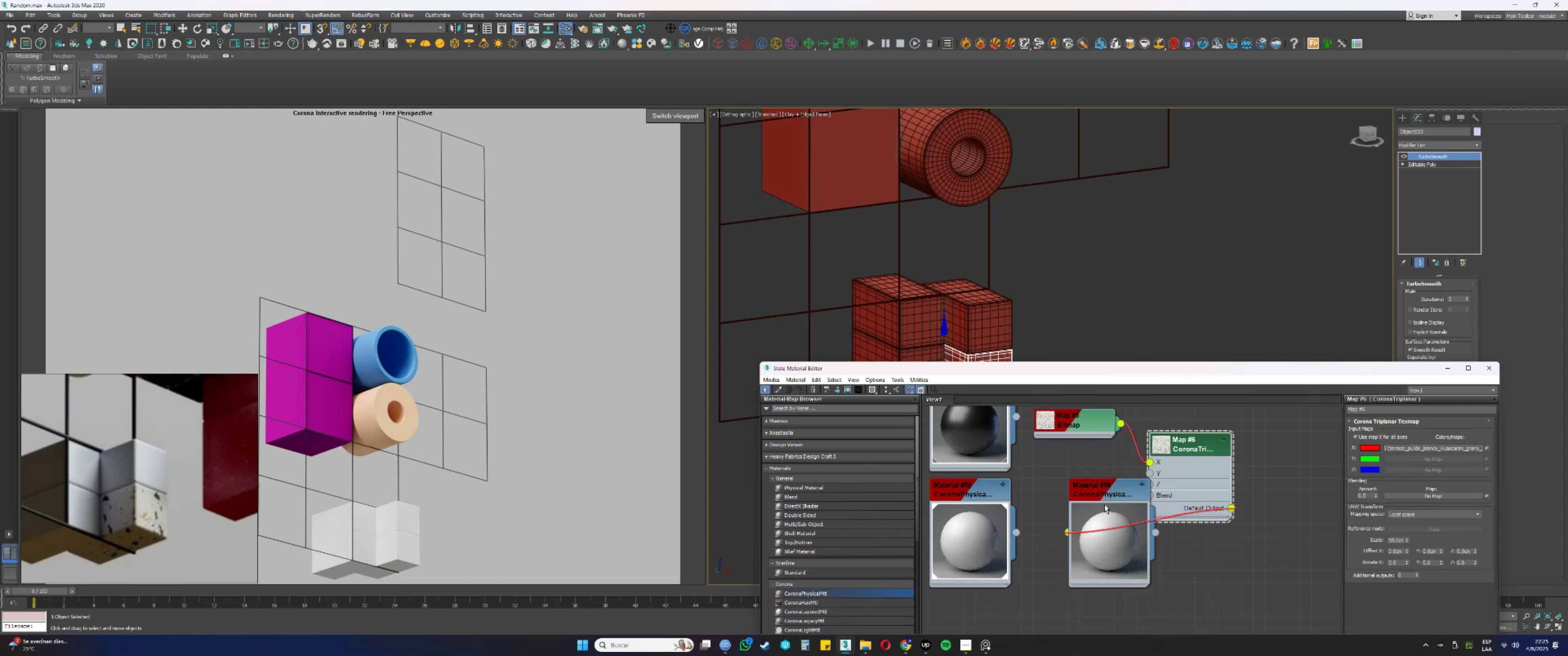 
left_click([1104, 504])
 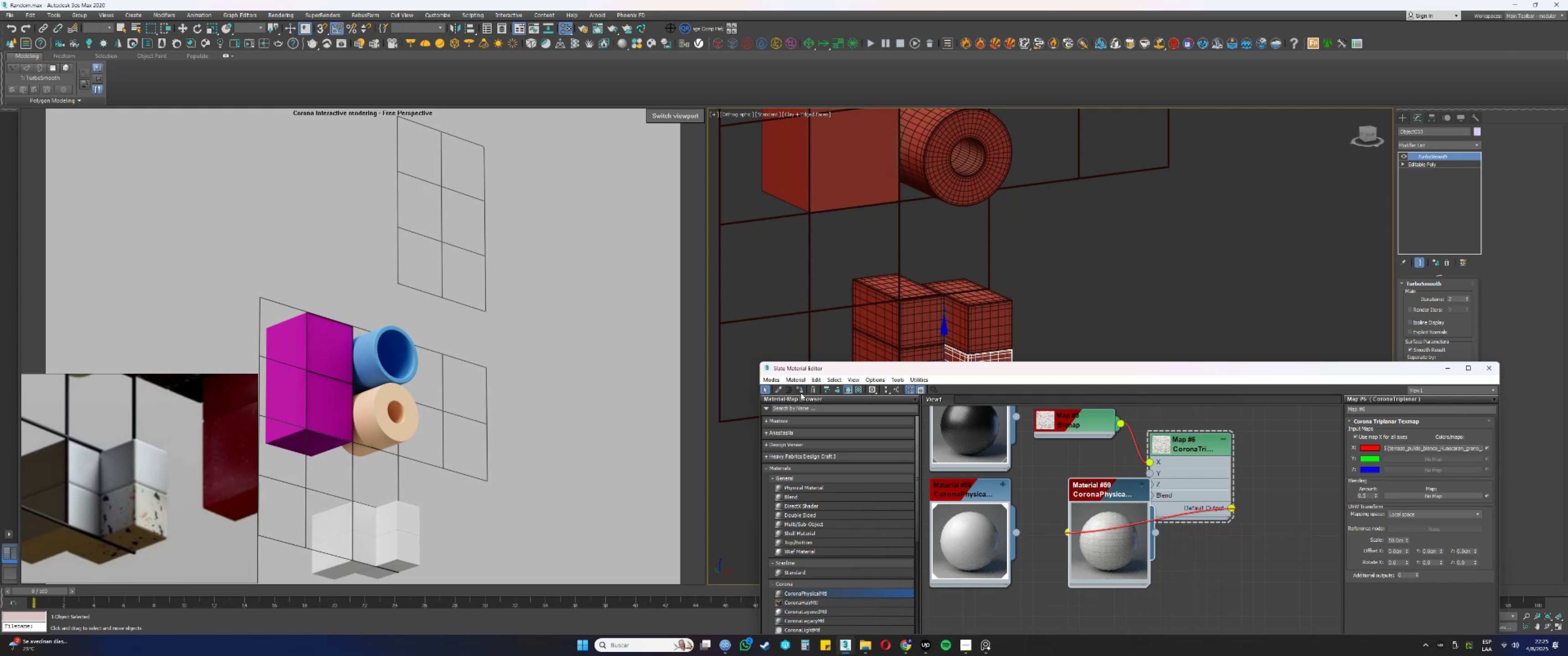 
left_click([798, 392])
 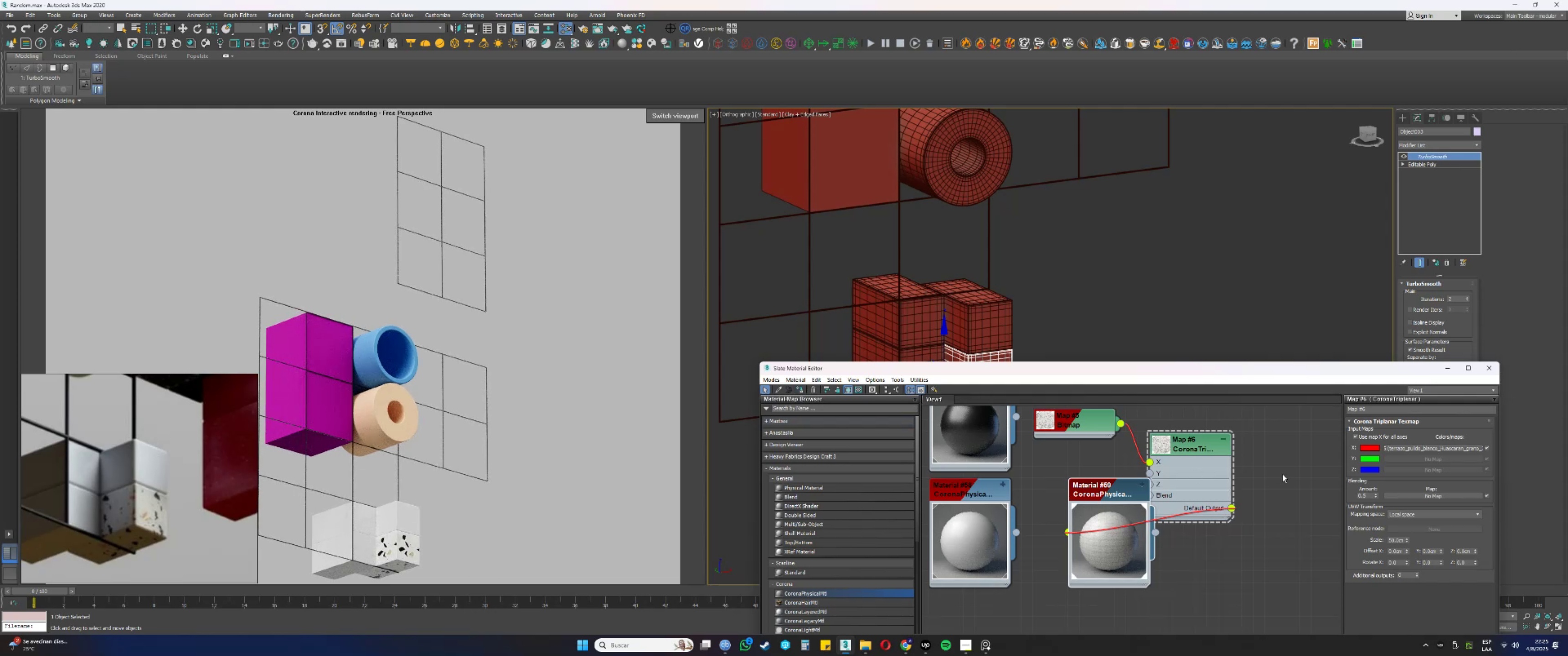 
double_click([1179, 446])
 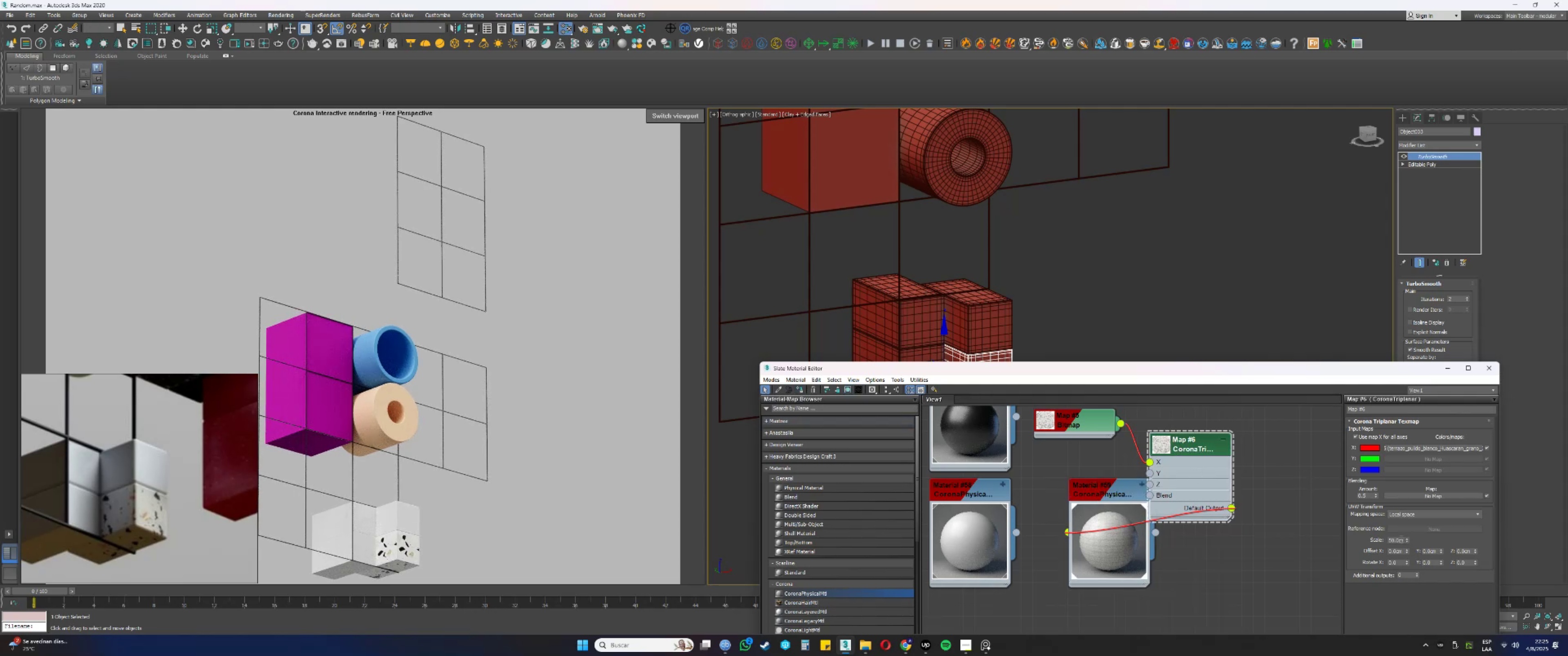 
left_click([1400, 538])
 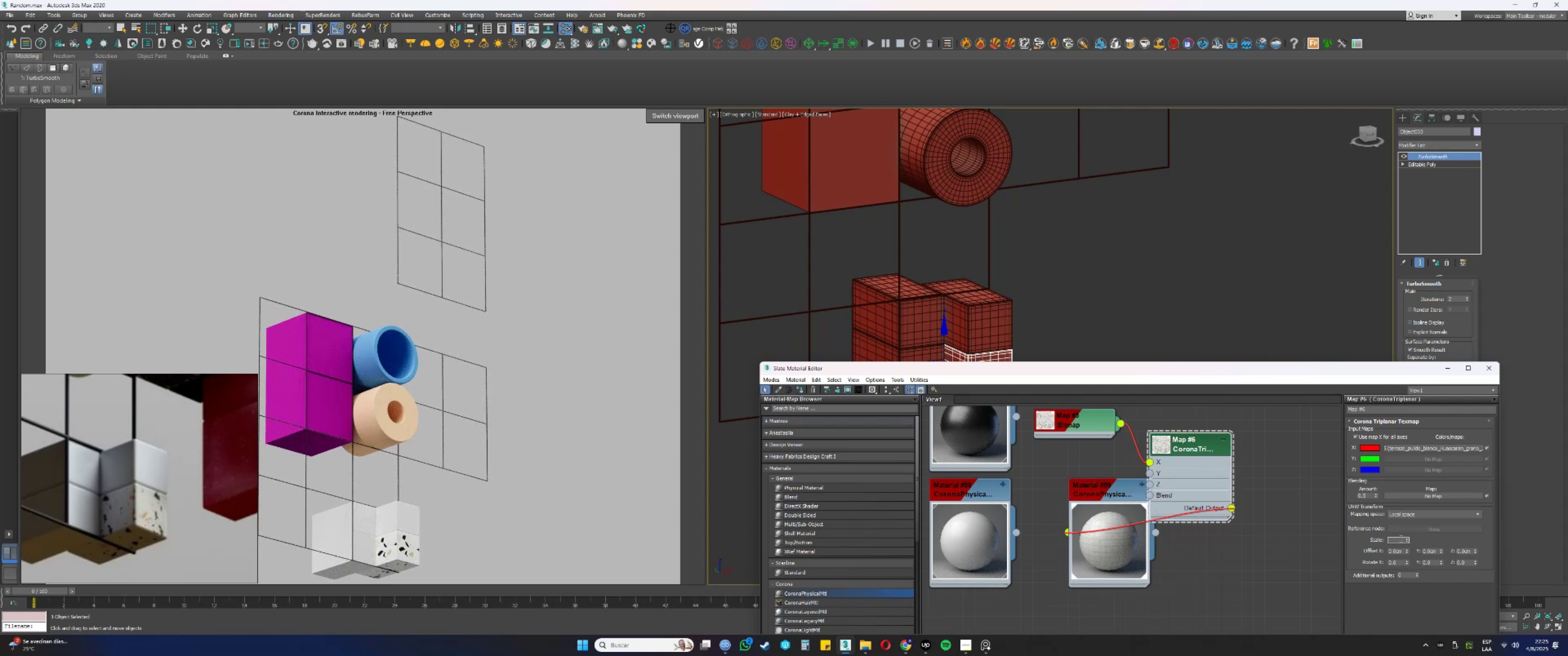 
key(Numpad2)
 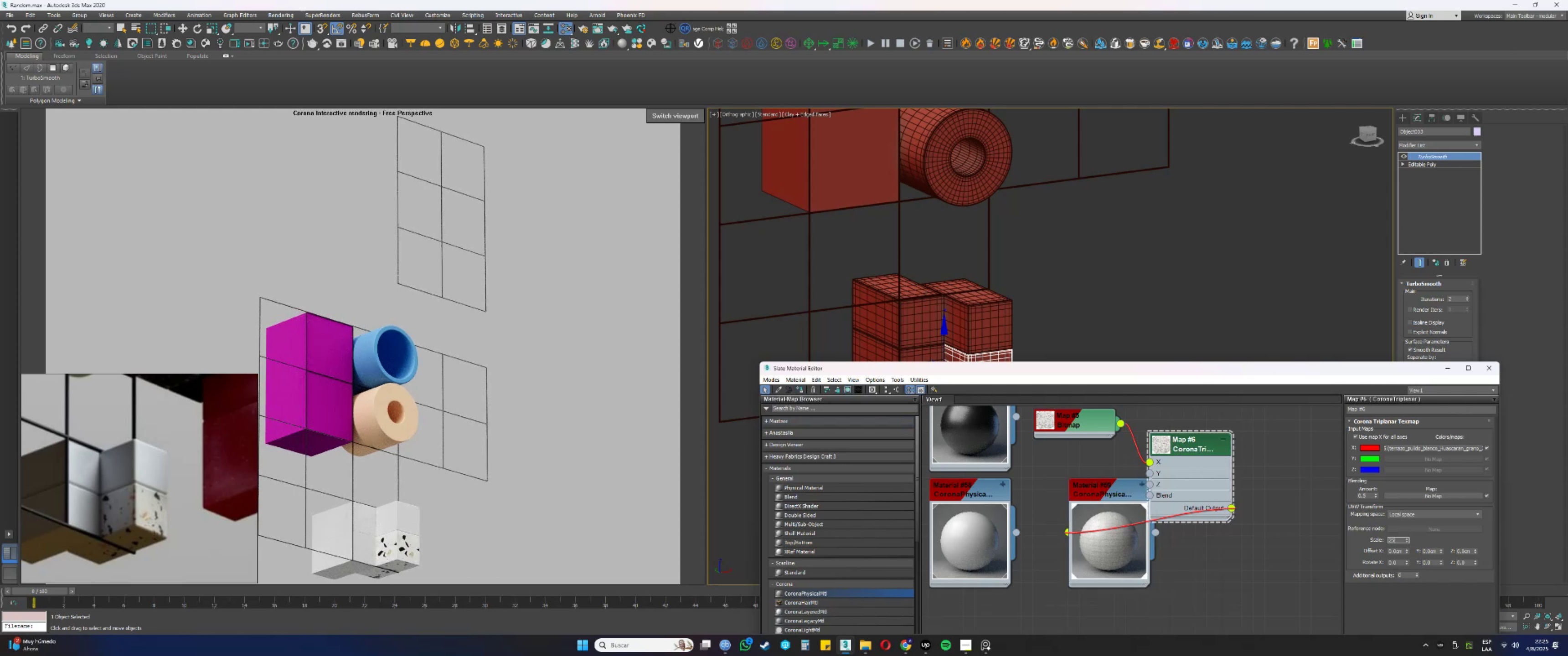 
key(Numpad5)
 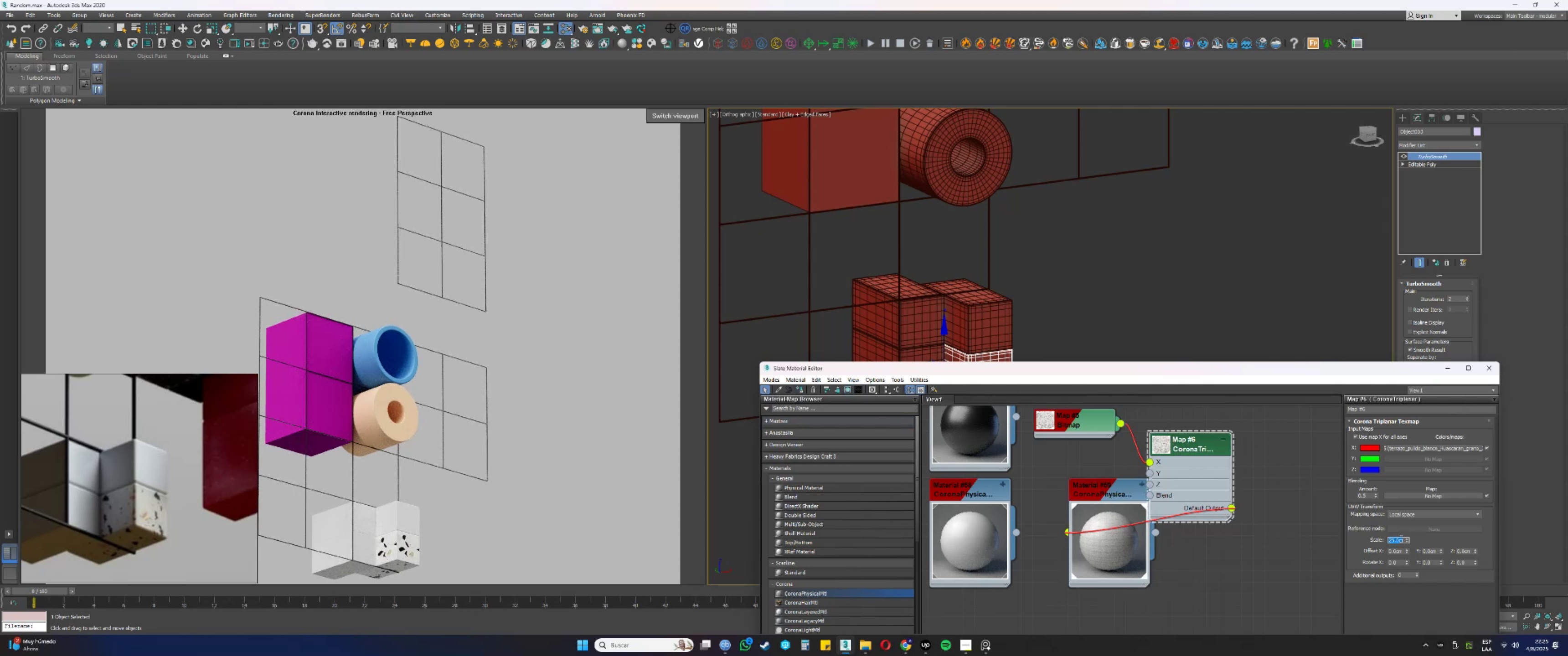 
key(NumpadEnter)
 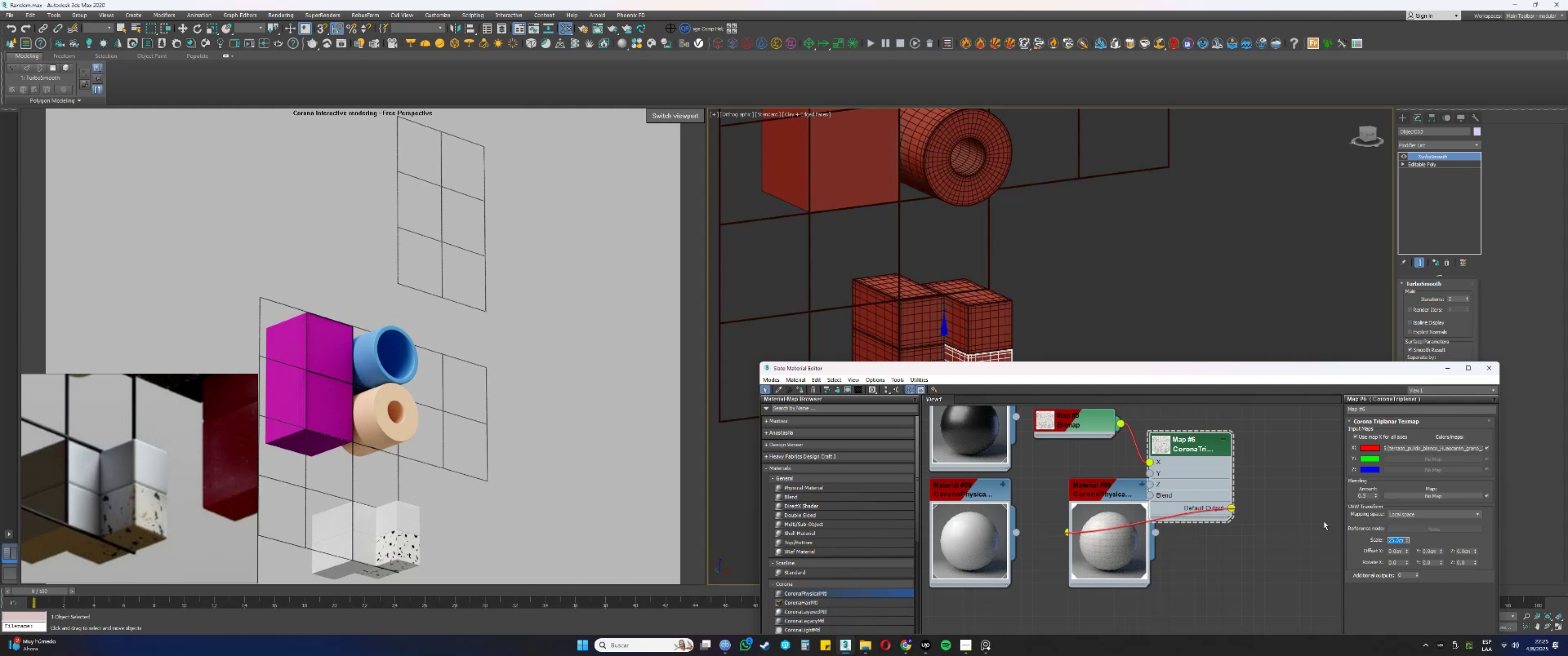 
wait(5.59)
 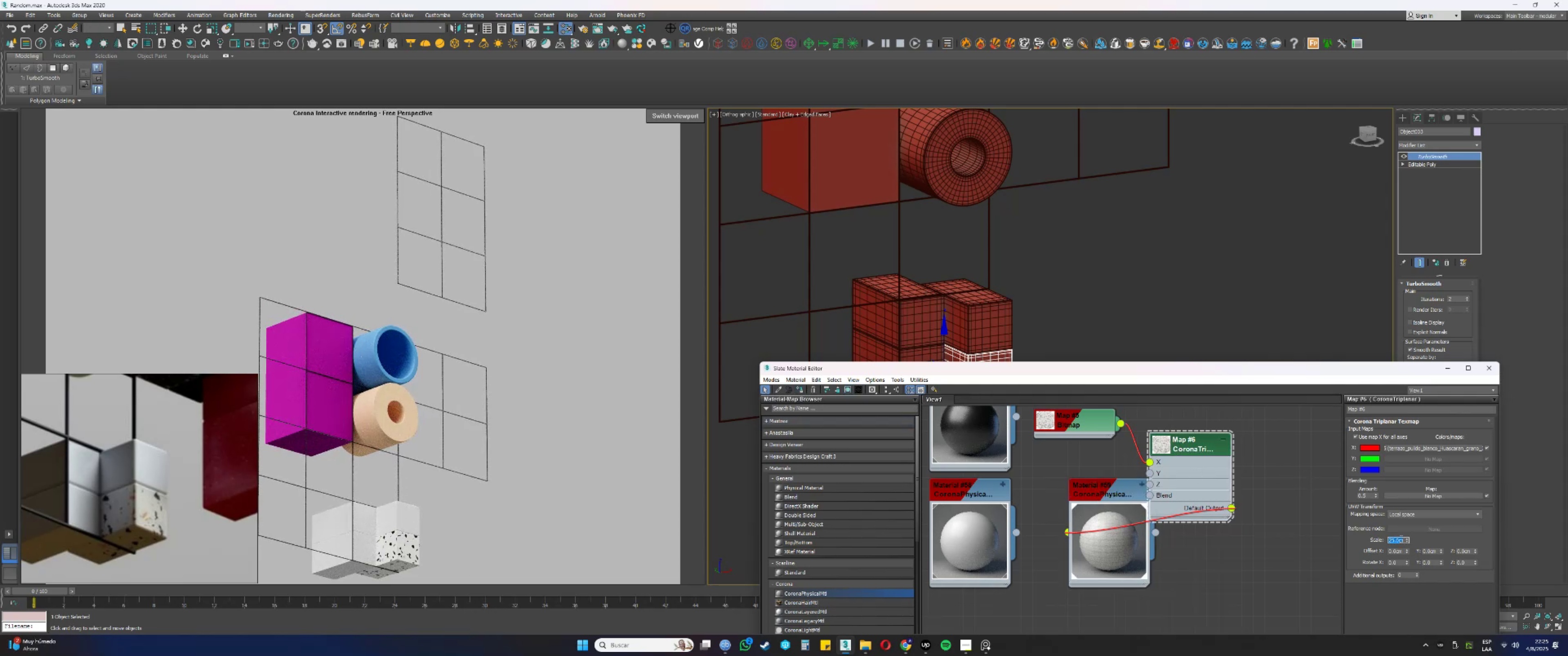 
scroll: coordinate [102, 538], scroll_direction: down, amount: 9.0
 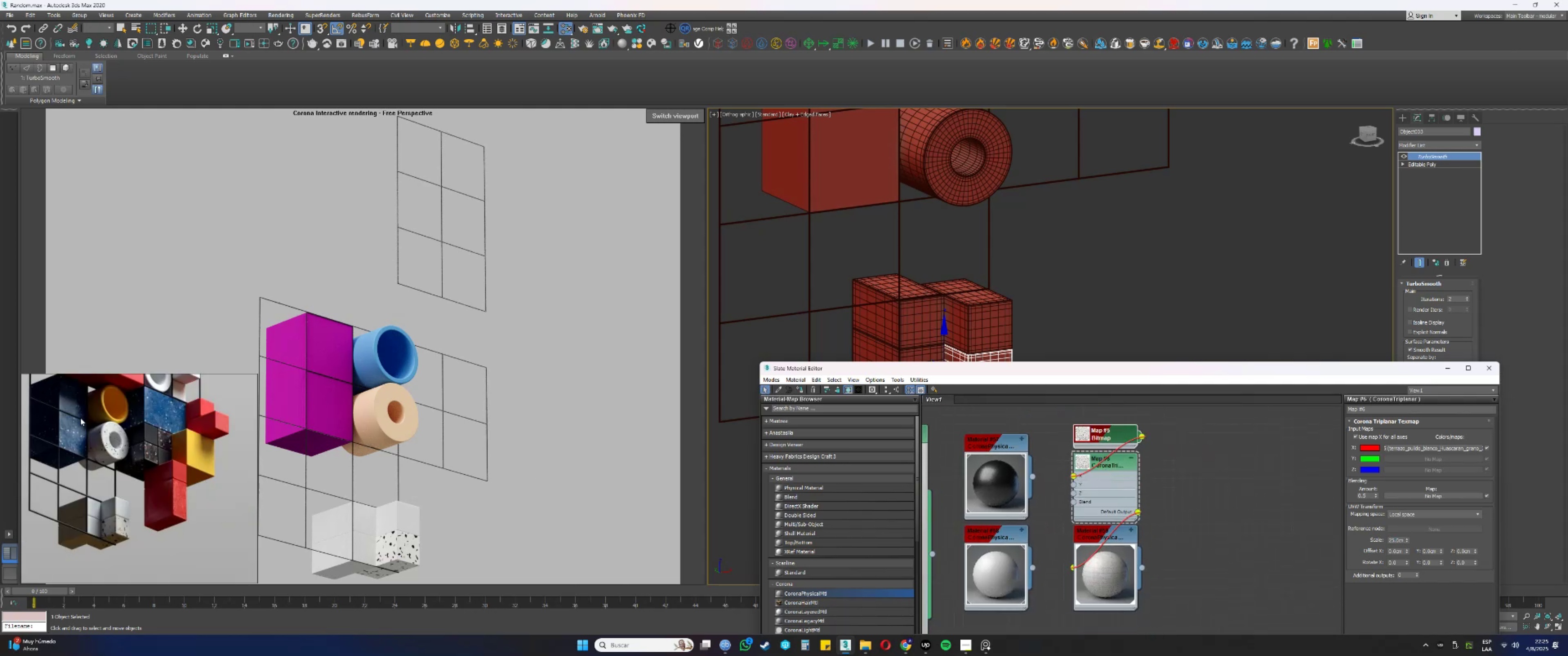 
scroll: coordinate [82, 426], scroll_direction: up, amount: 3.0
 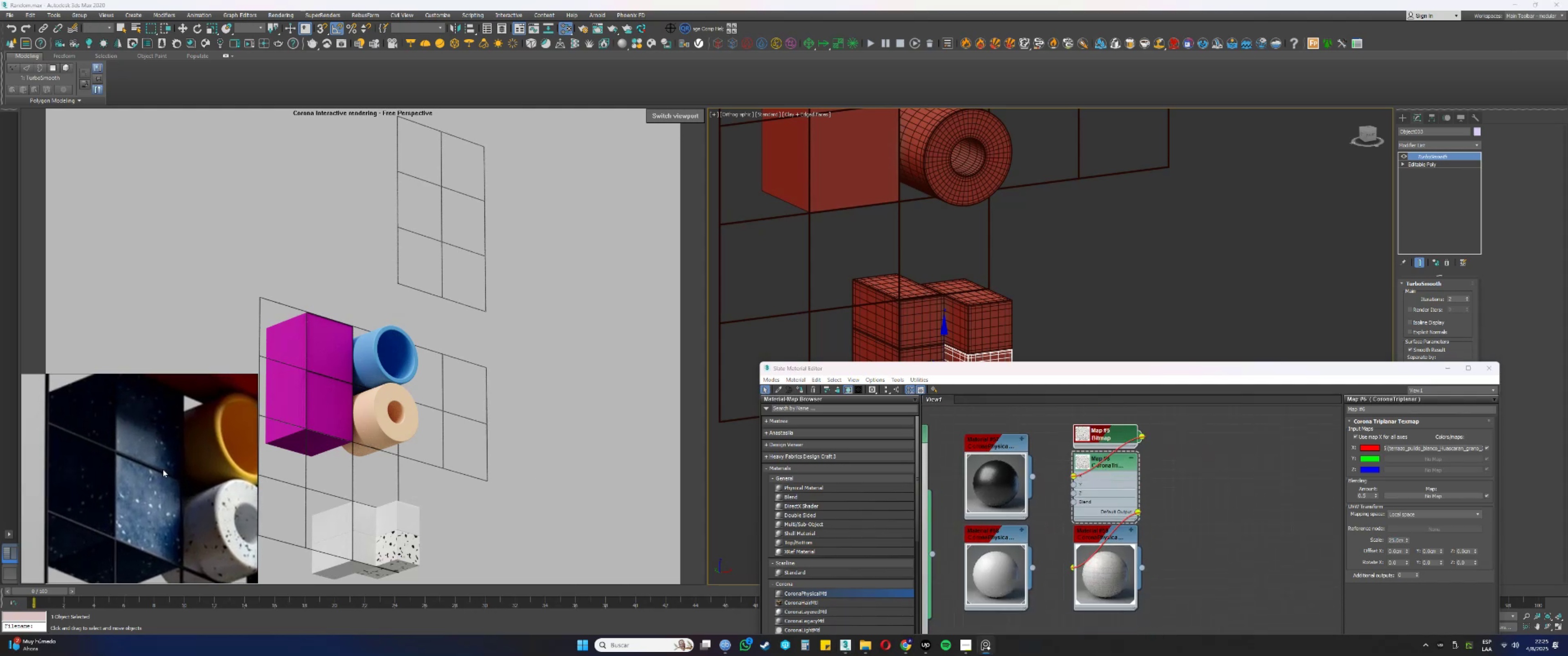 
scroll: coordinate [163, 469], scroll_direction: down, amount: 1.0
 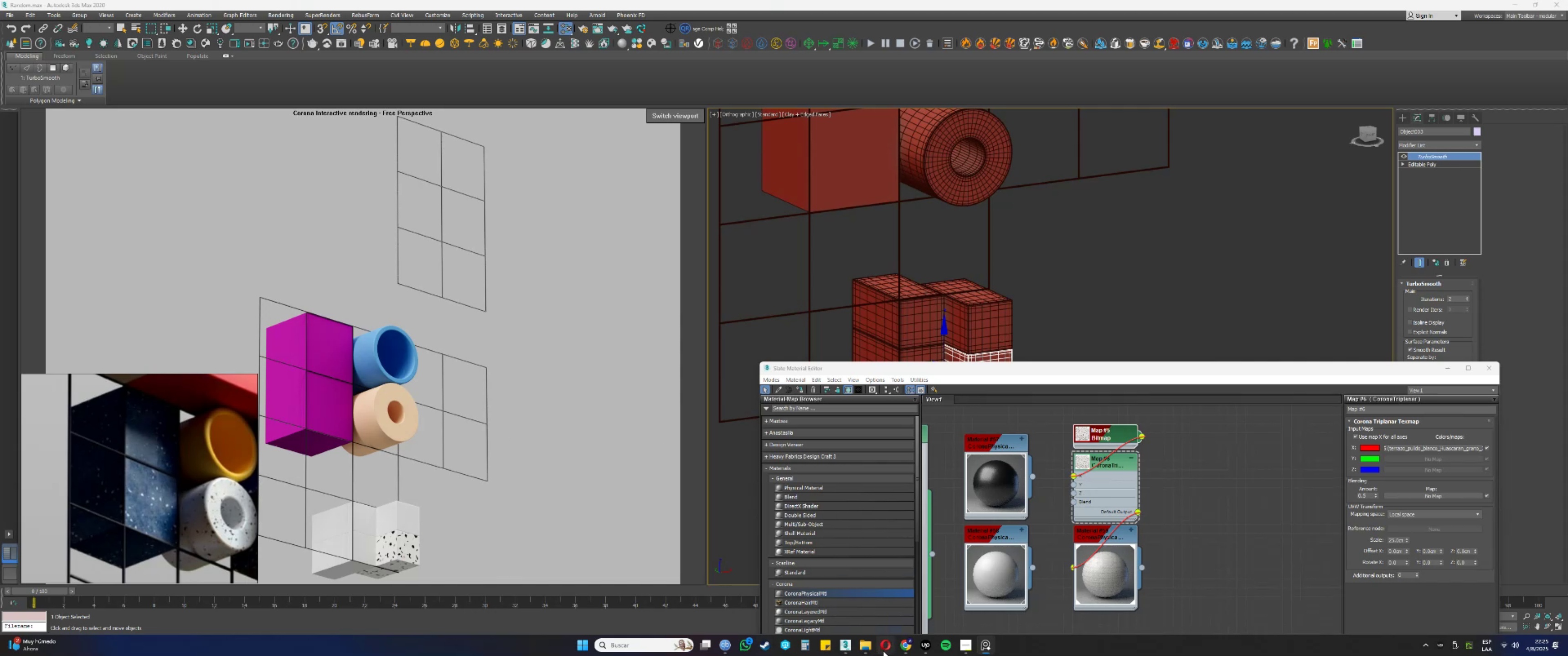 
double_click([855, 609])
 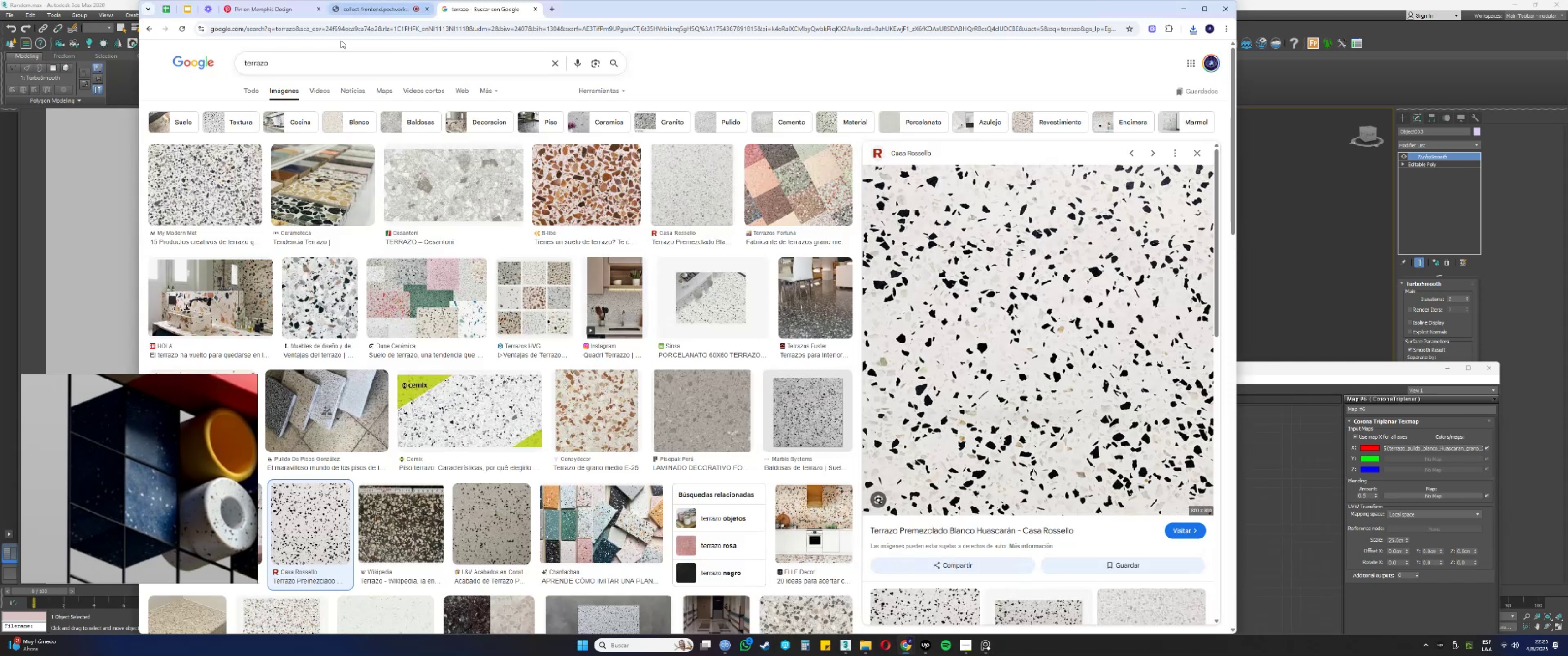 
left_click([319, 63])
 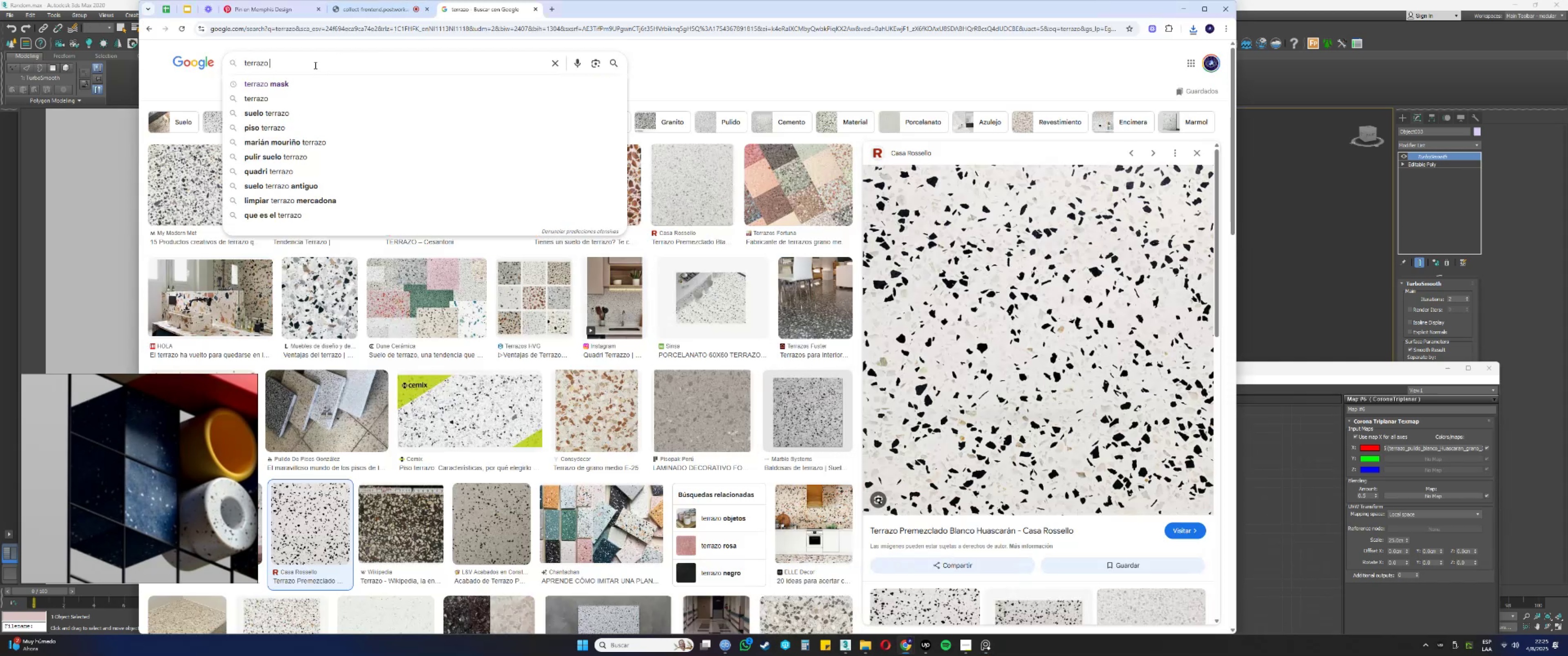 
type( blue)
 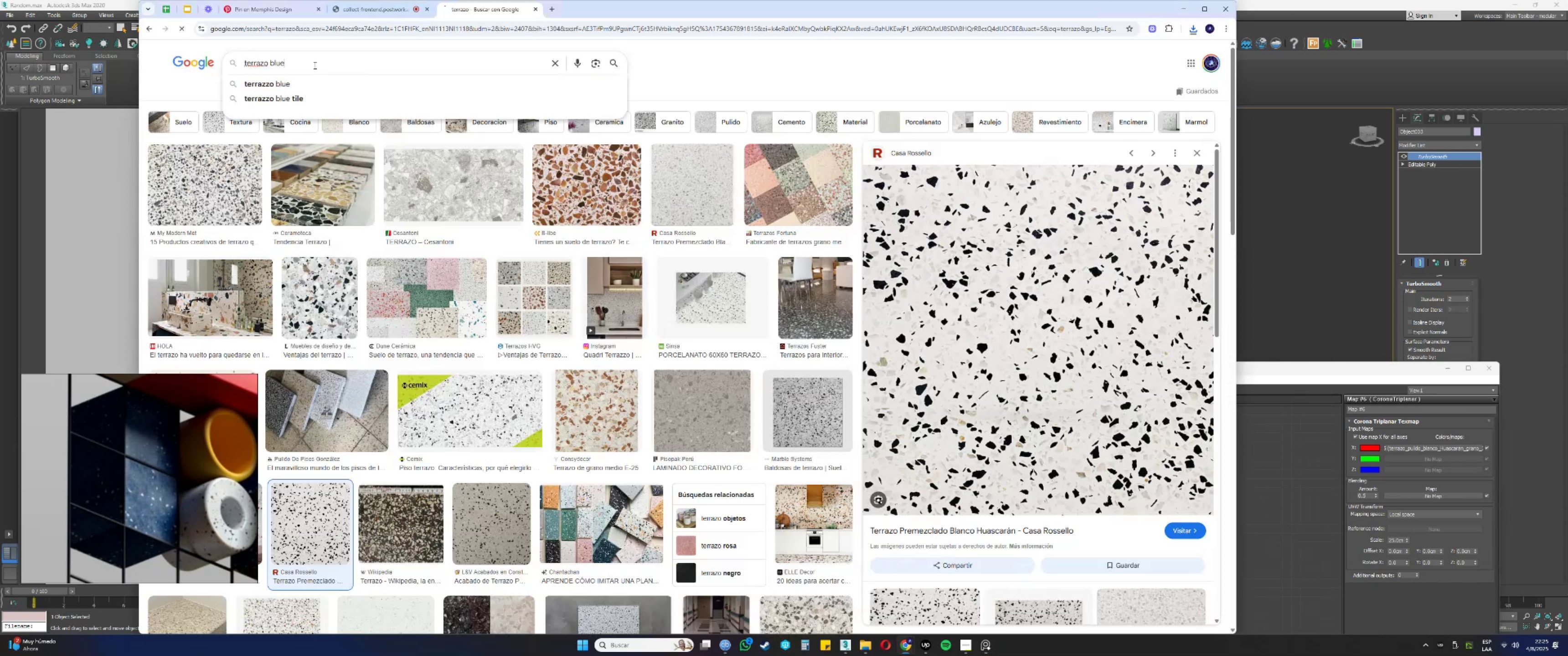 
key(Enter)
 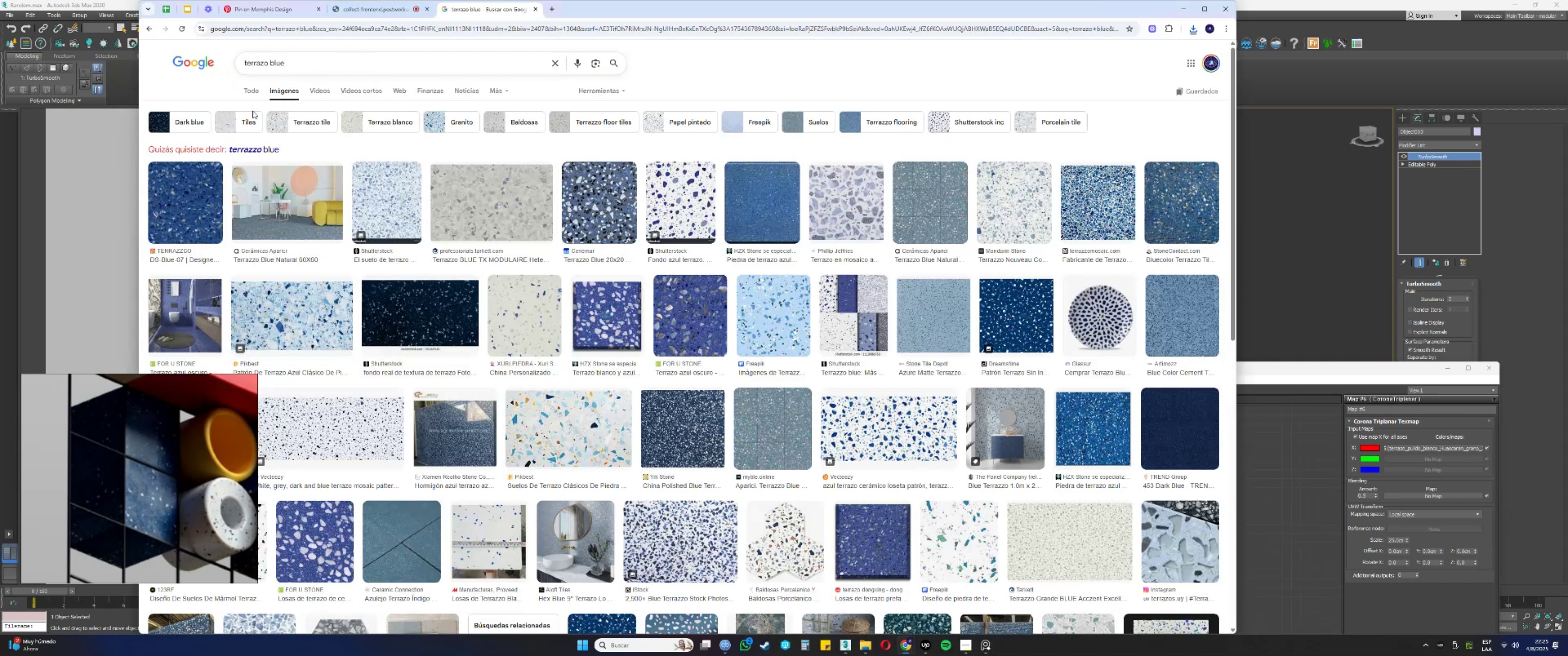 
left_click([204, 184])
 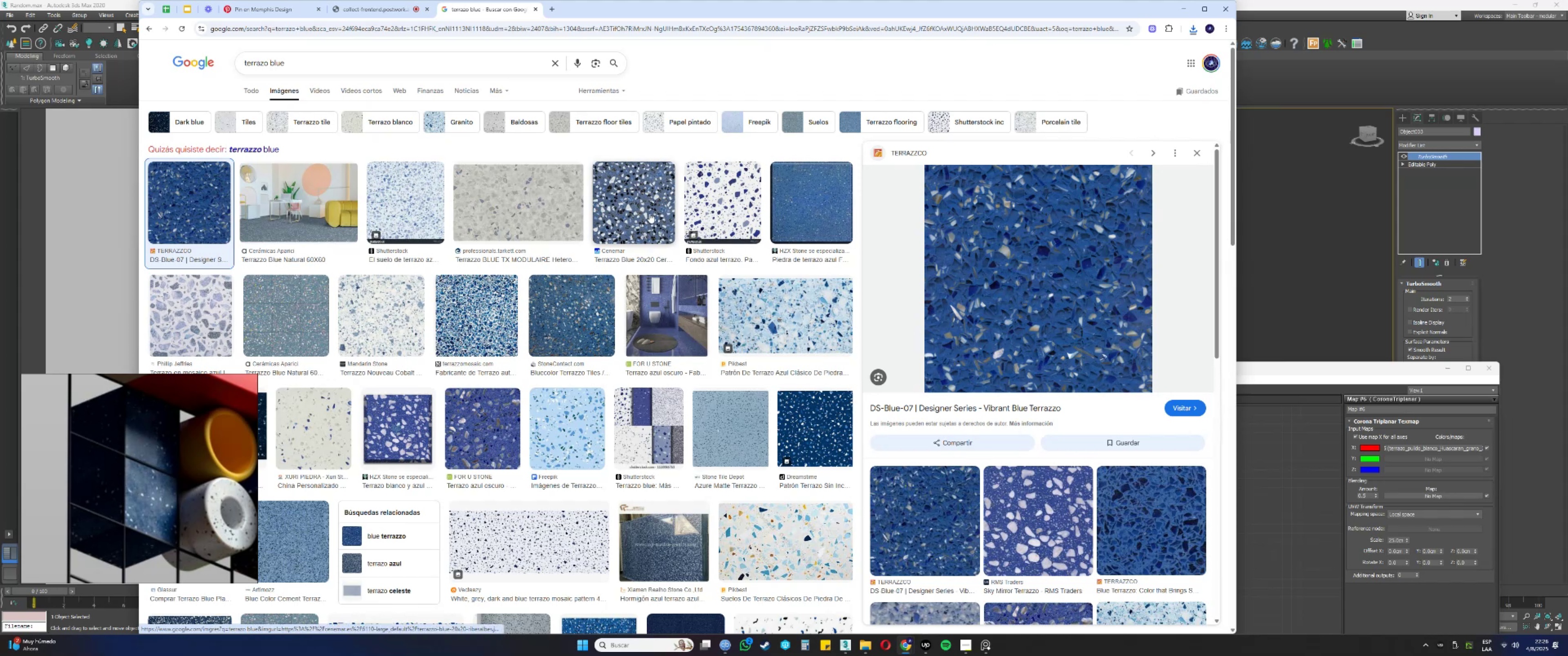 
wait(7.24)
 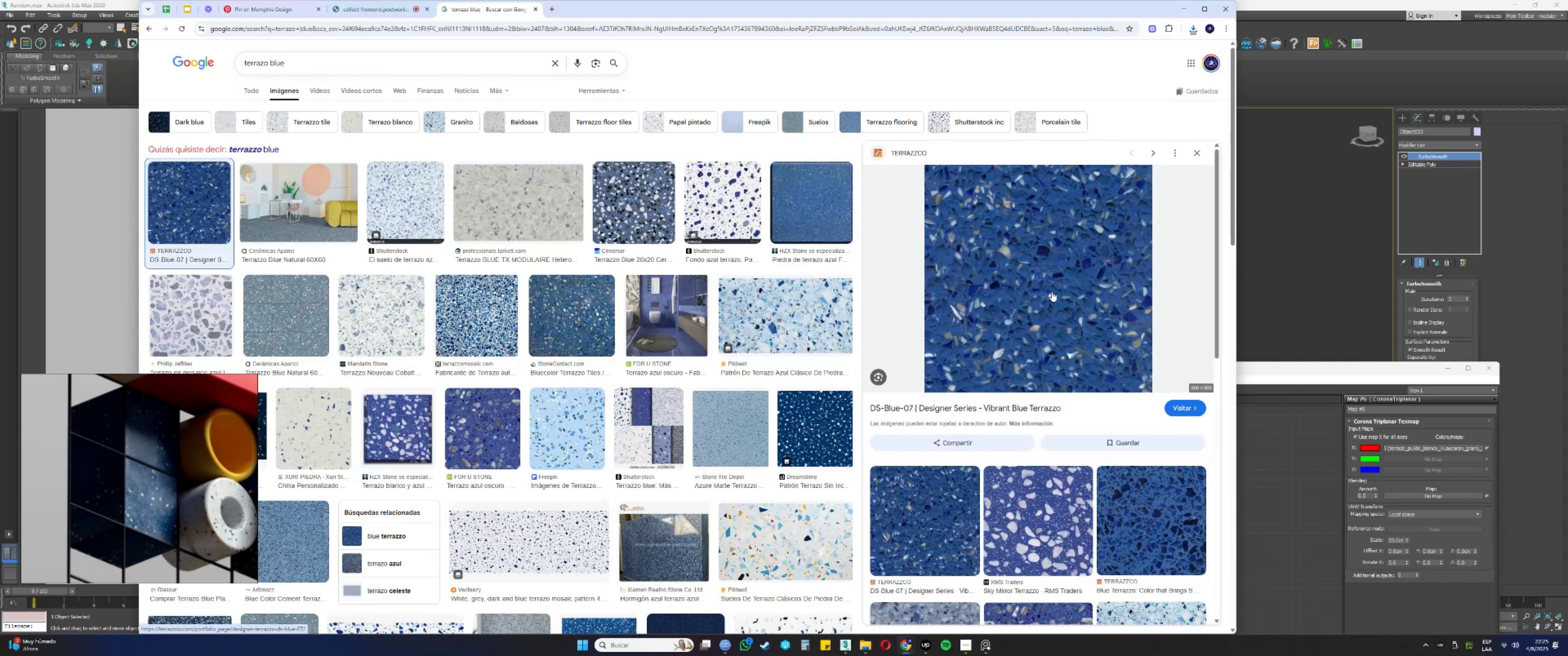 
left_click([814, 436])
 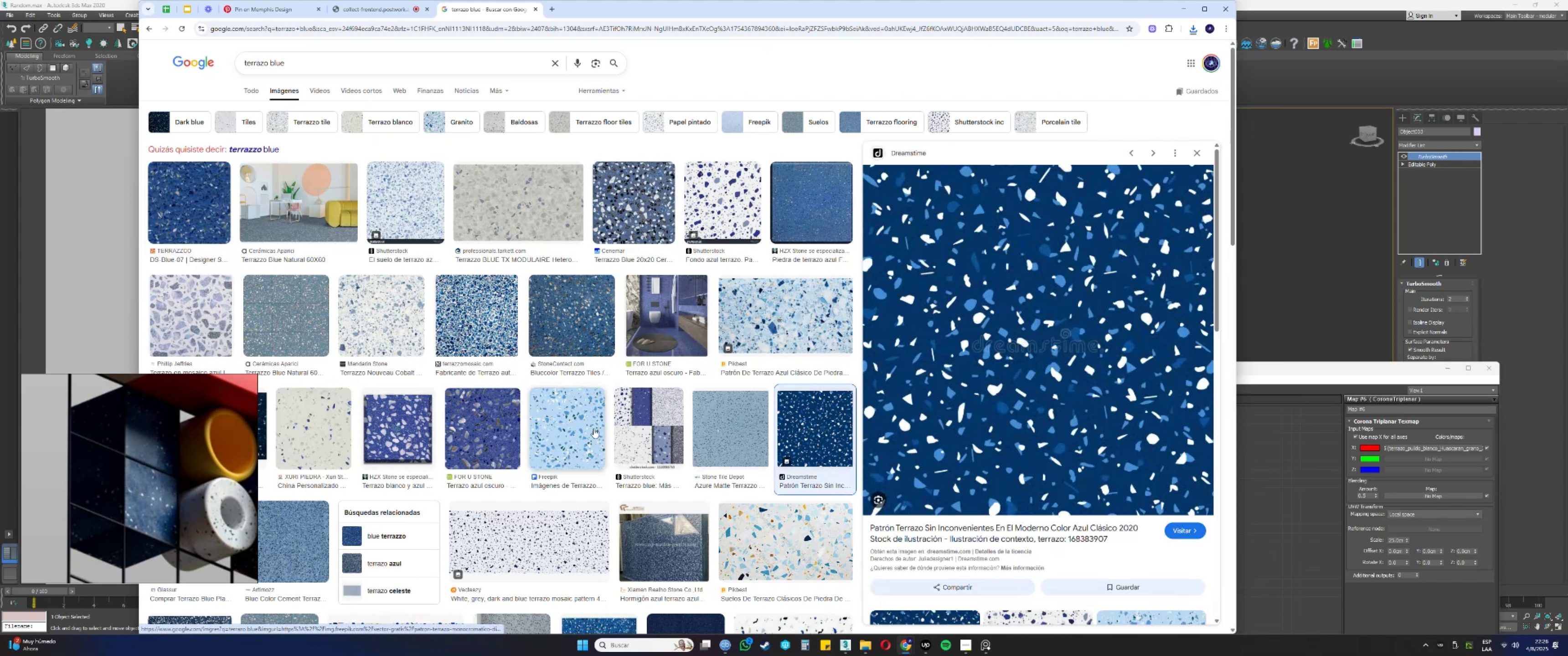 
scroll: coordinate [947, 409], scroll_direction: down, amount: 6.0
 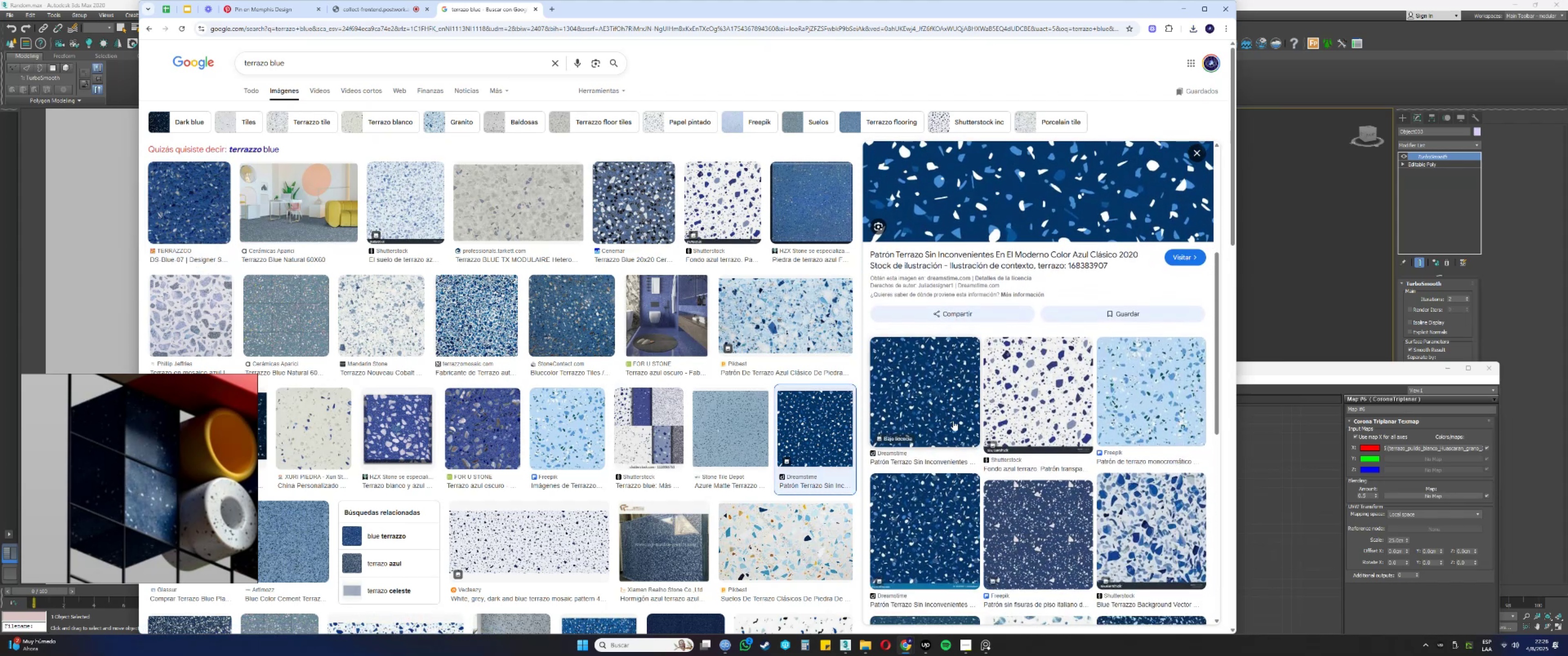 
left_click([1045, 540])
 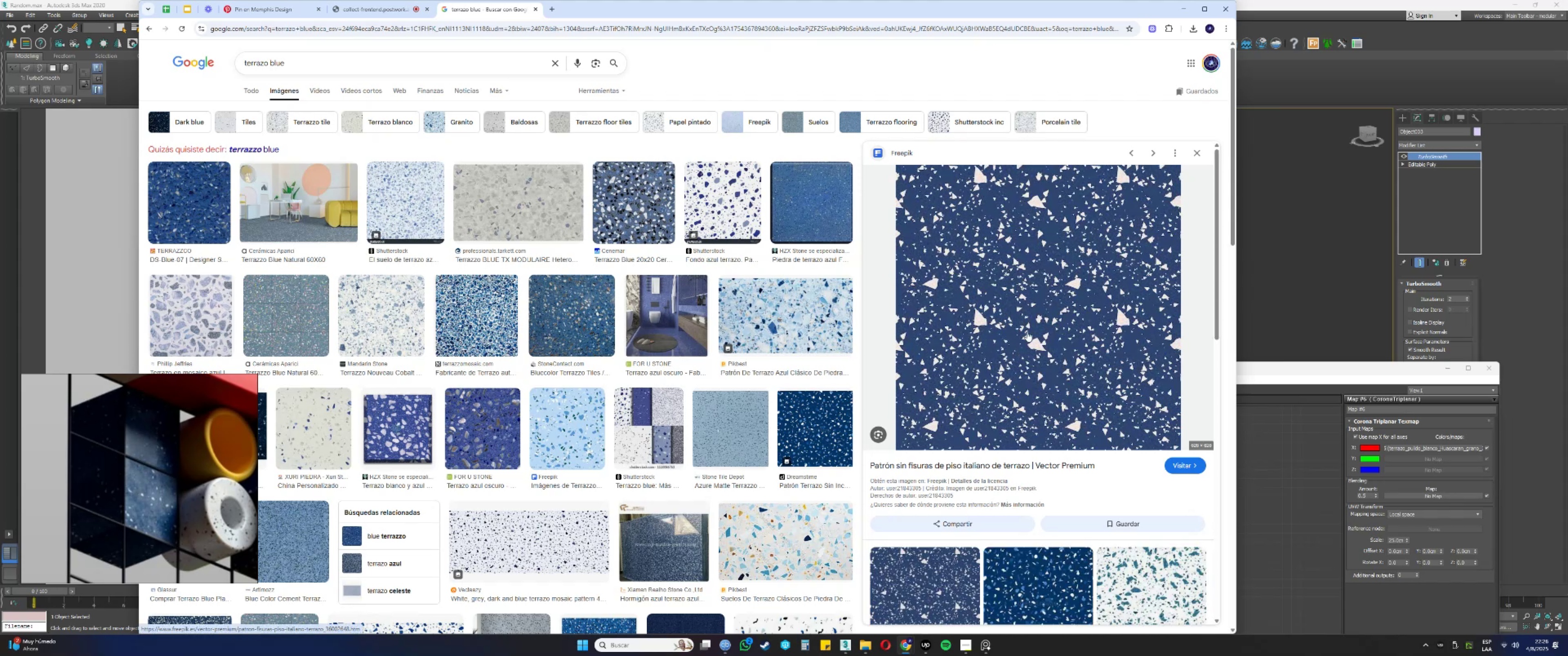 
right_click([1029, 326])
 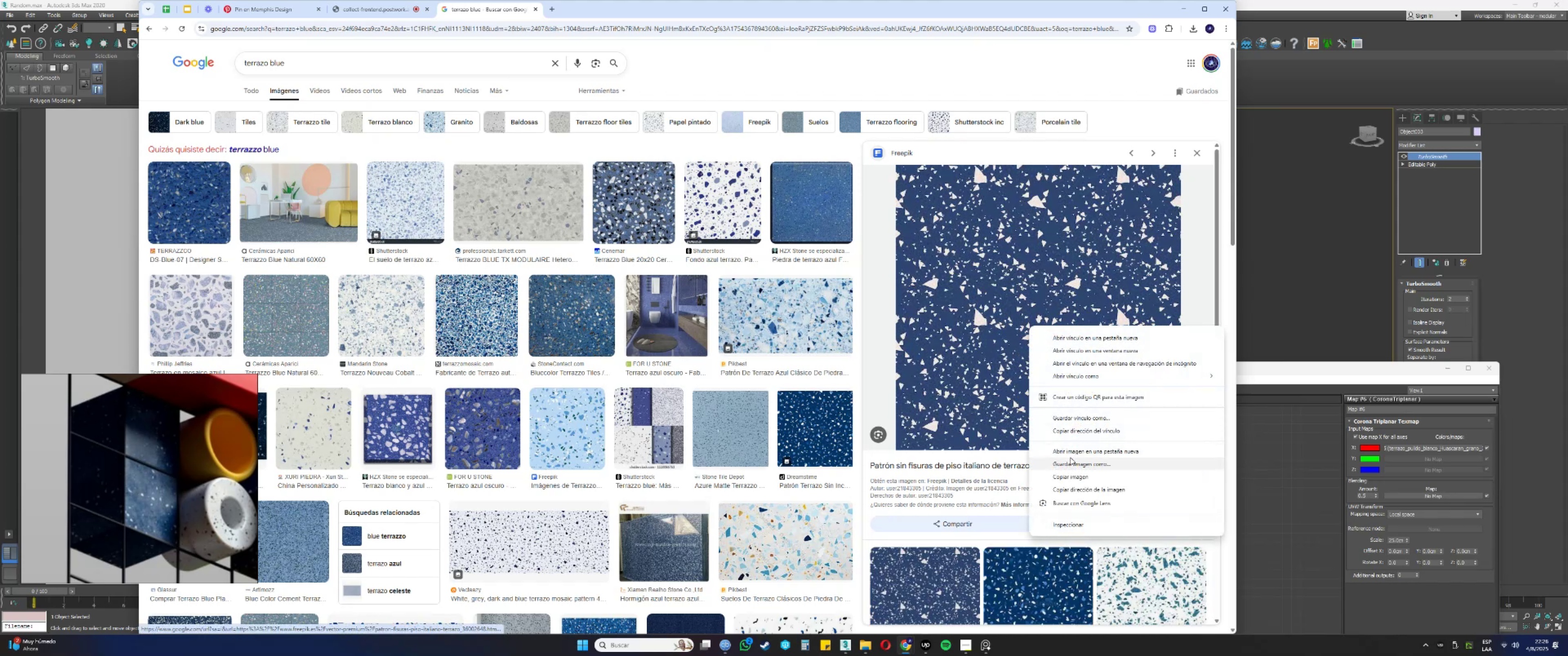 
left_click([1071, 461])
 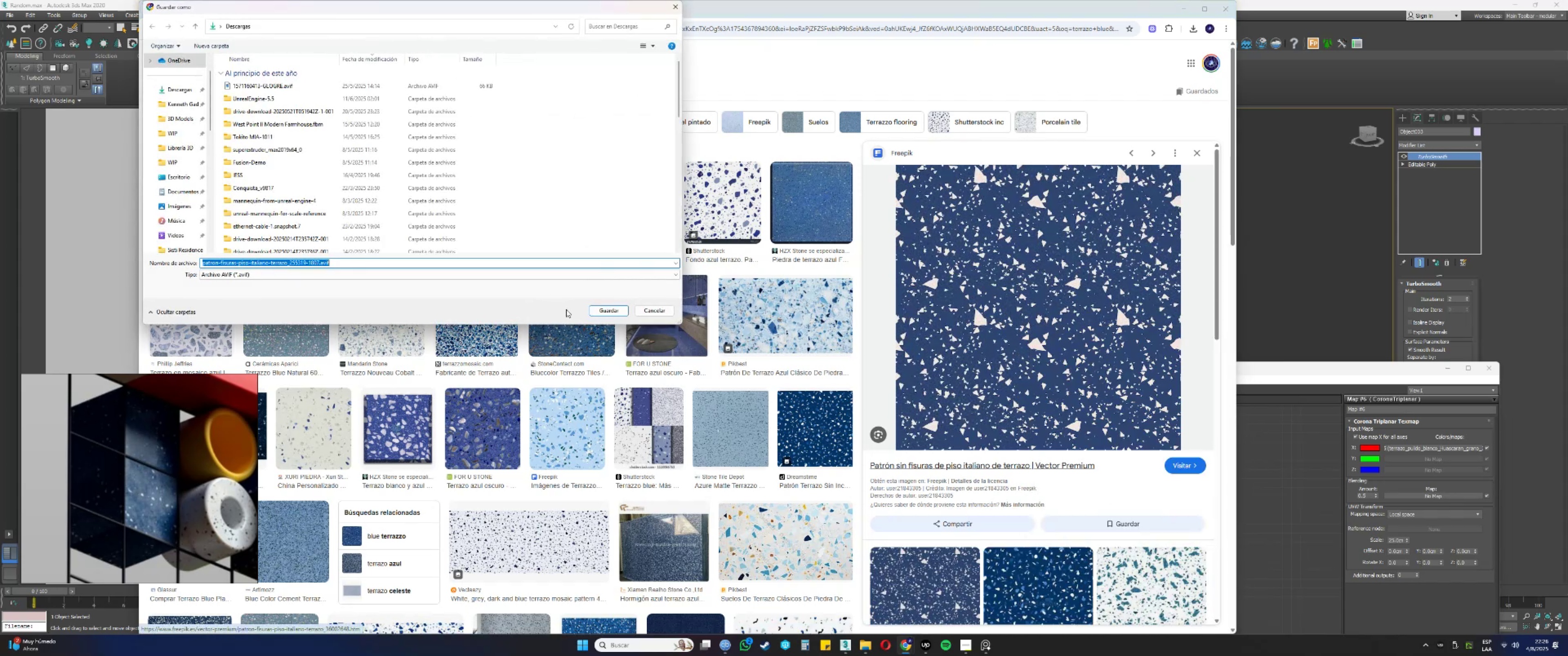 
left_click([607, 310])
 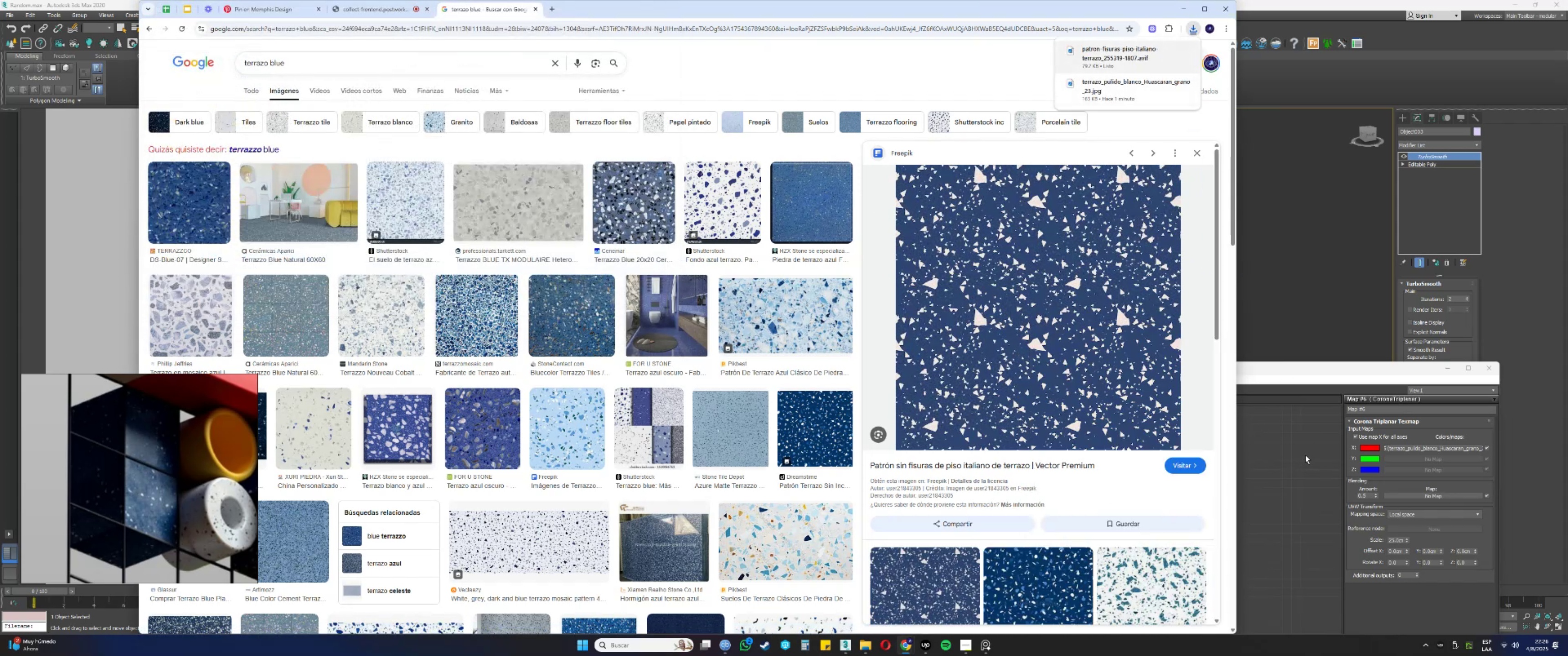 
scroll: coordinate [1065, 472], scroll_direction: down, amount: 7.0
 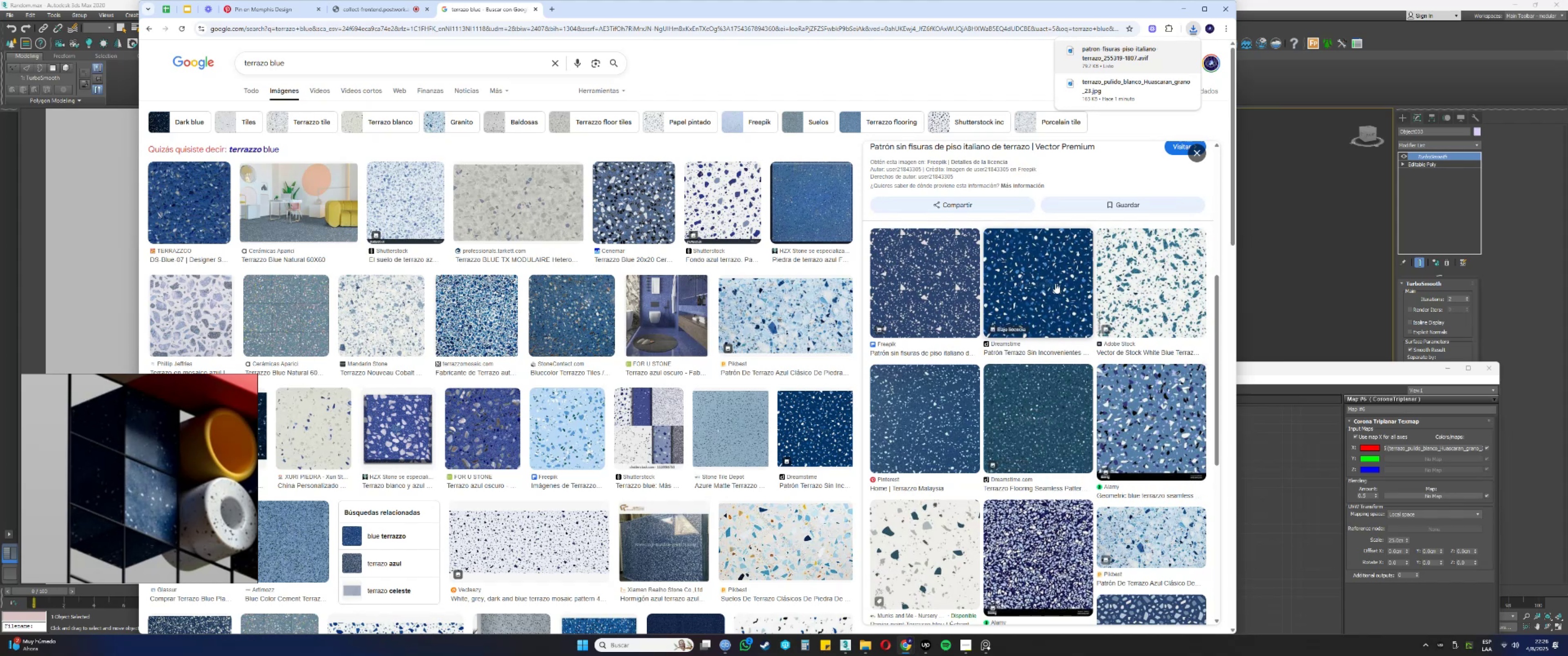 
left_click([1055, 283])
 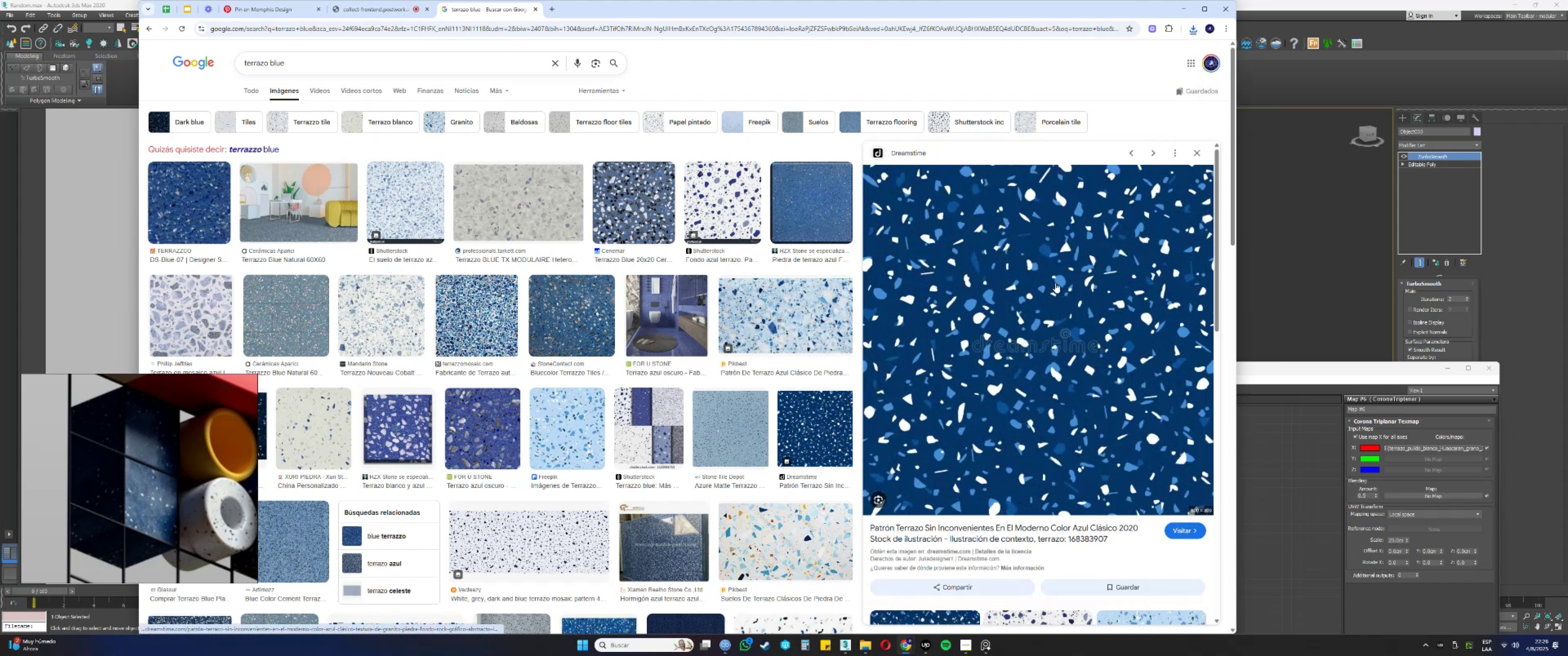 
scroll: coordinate [1037, 463], scroll_direction: down, amount: 11.0
 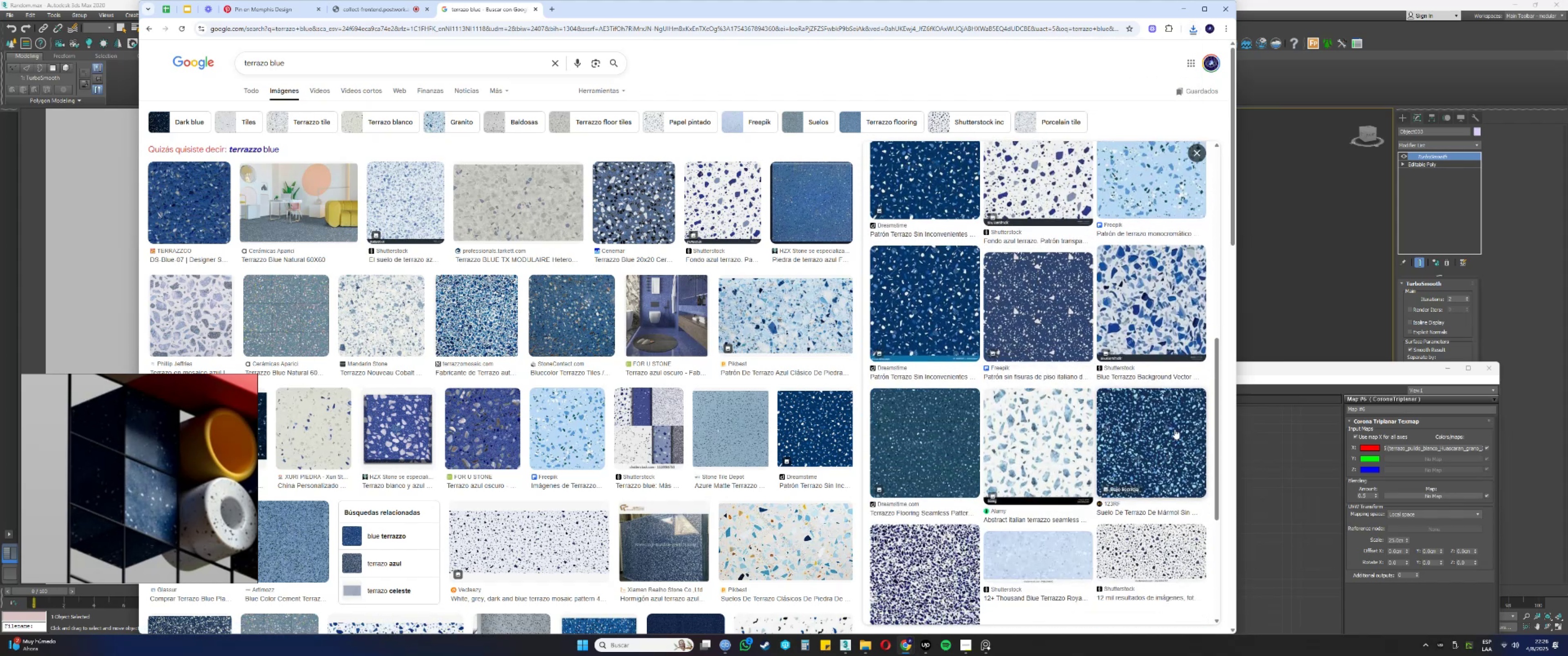 
left_click([1175, 429])
 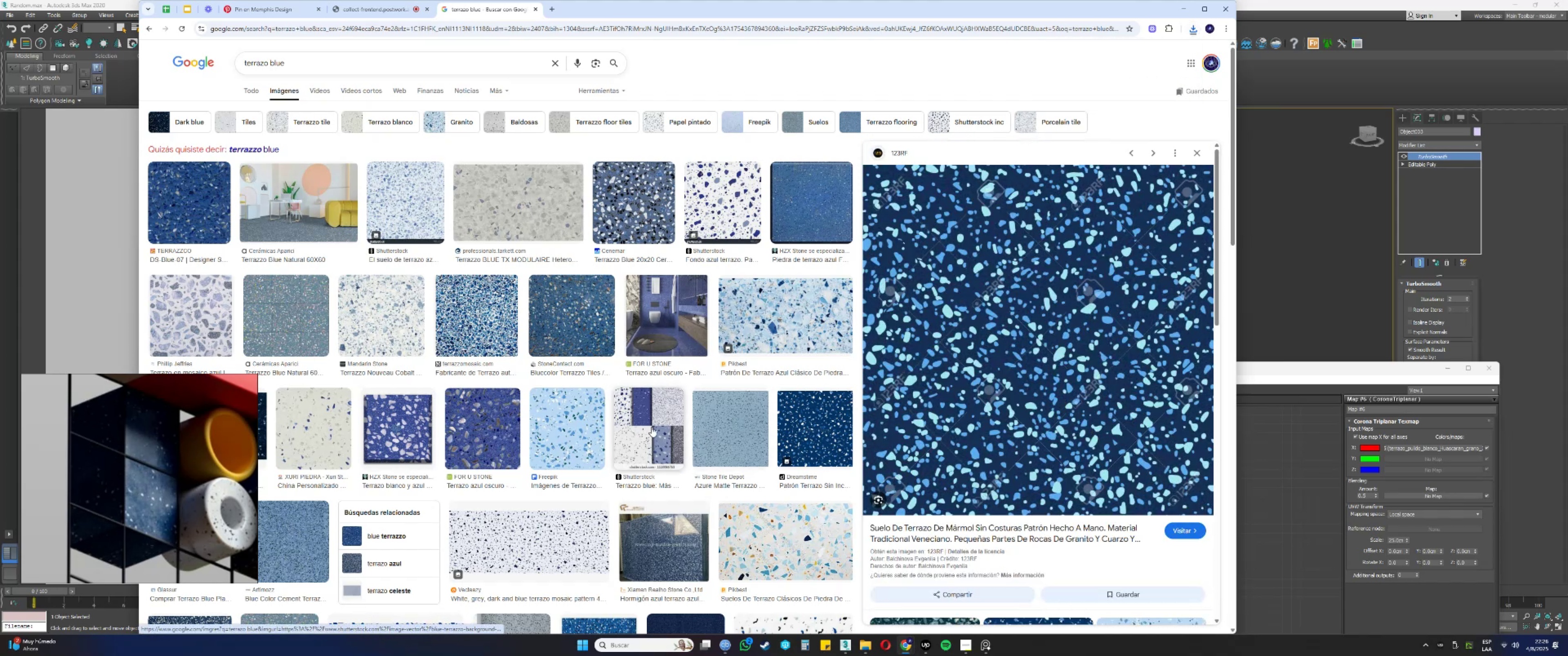 
left_click([805, 423])
 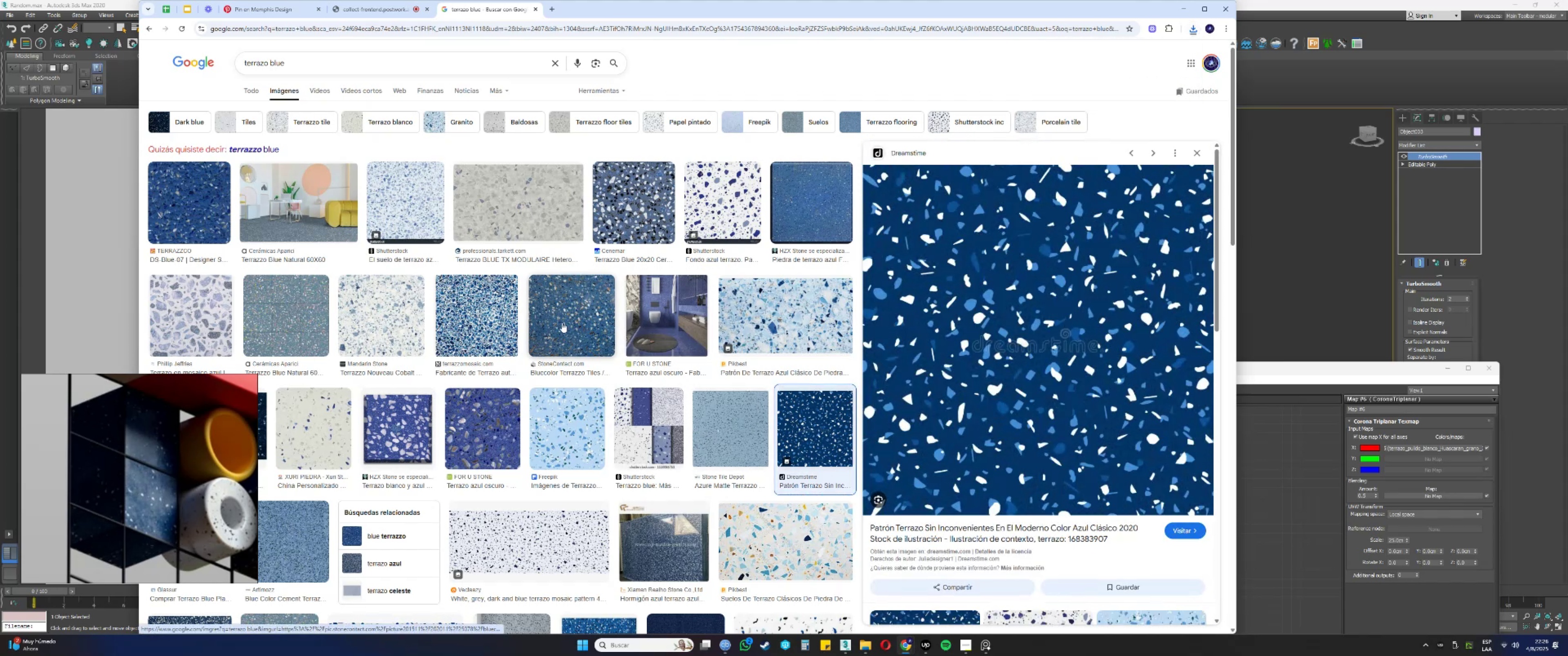 
left_click([561, 323])
 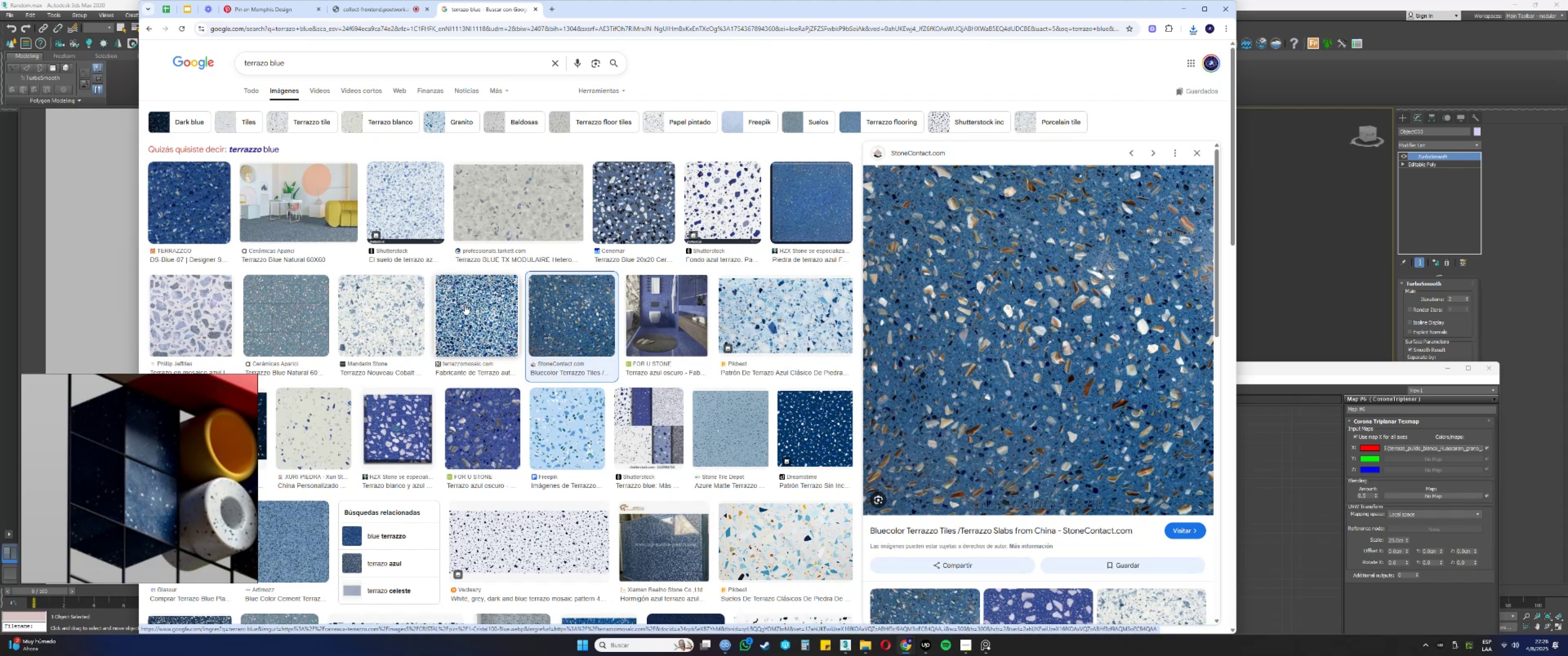 
scroll: coordinate [394, 308], scroll_direction: down, amount: 4.0
 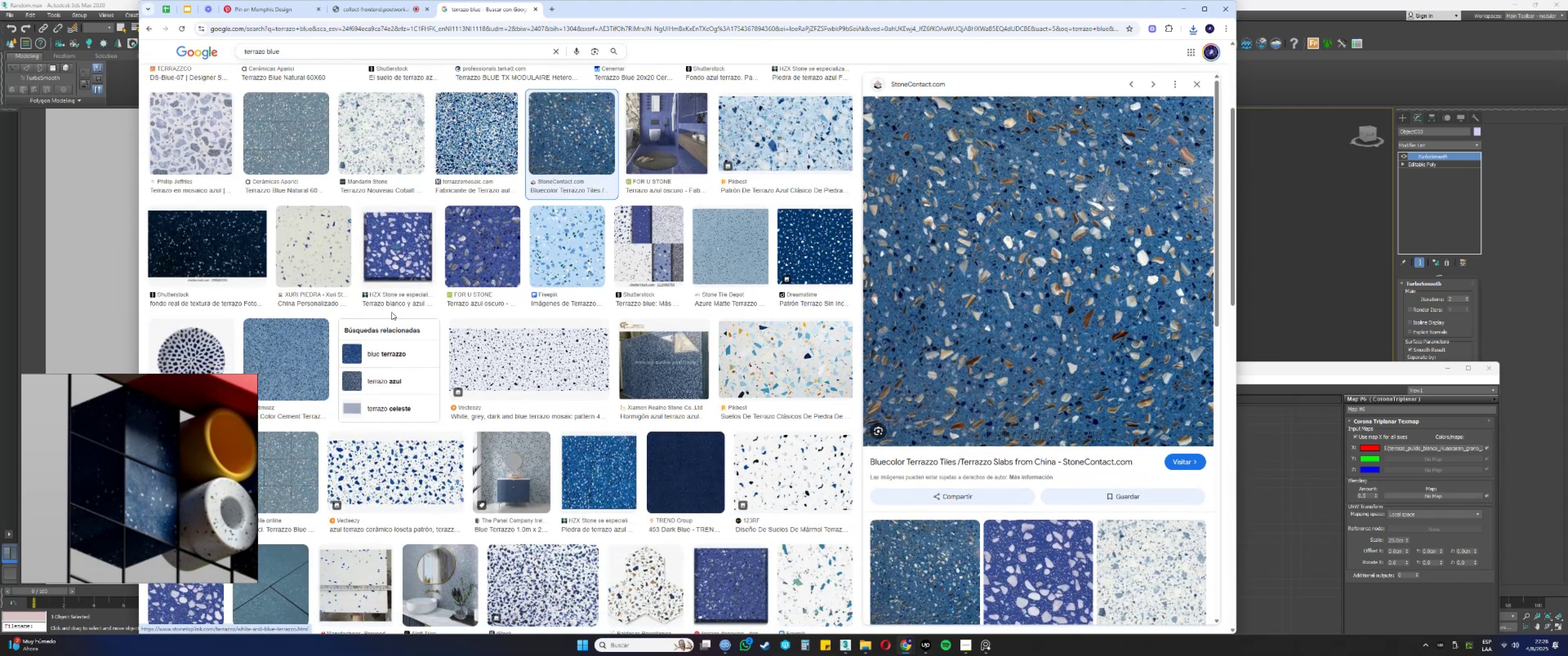 
scroll: coordinate [390, 316], scroll_direction: up, amount: 4.0
 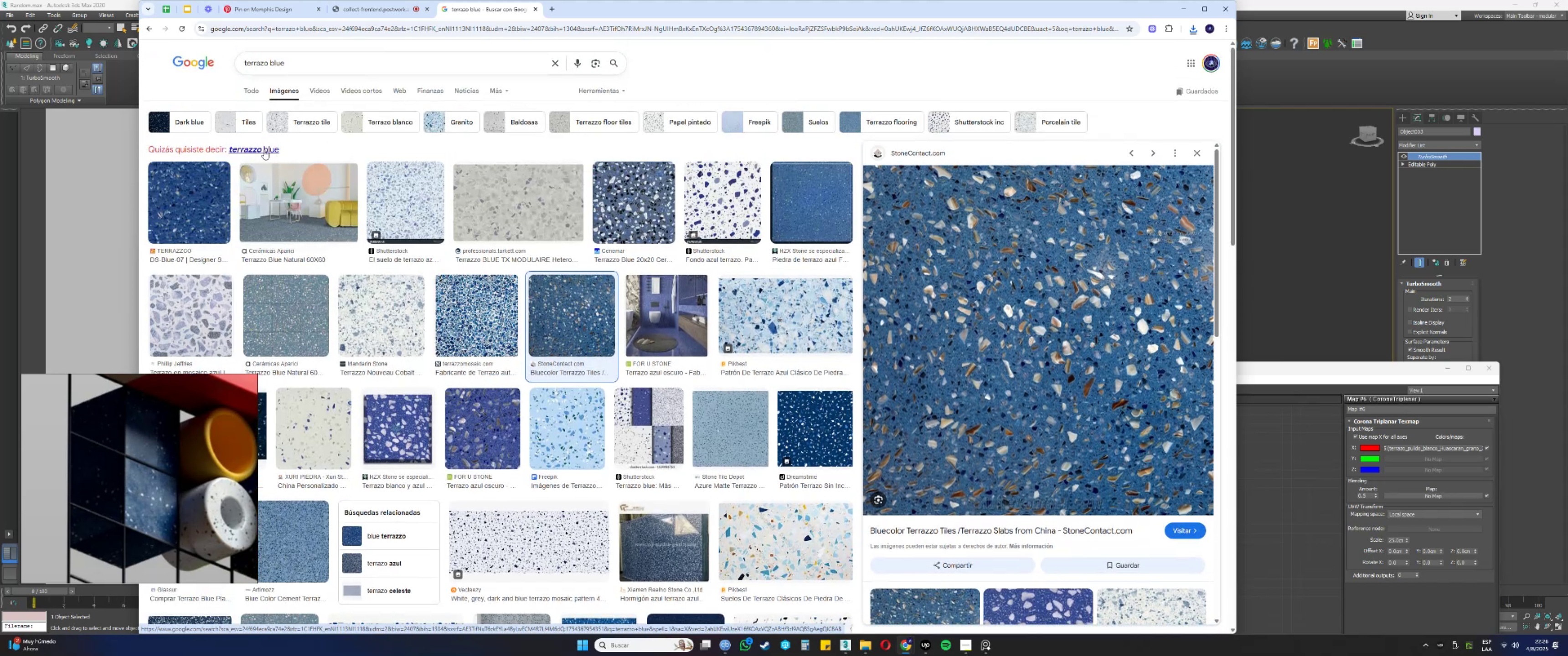 
left_click([263, 149])
 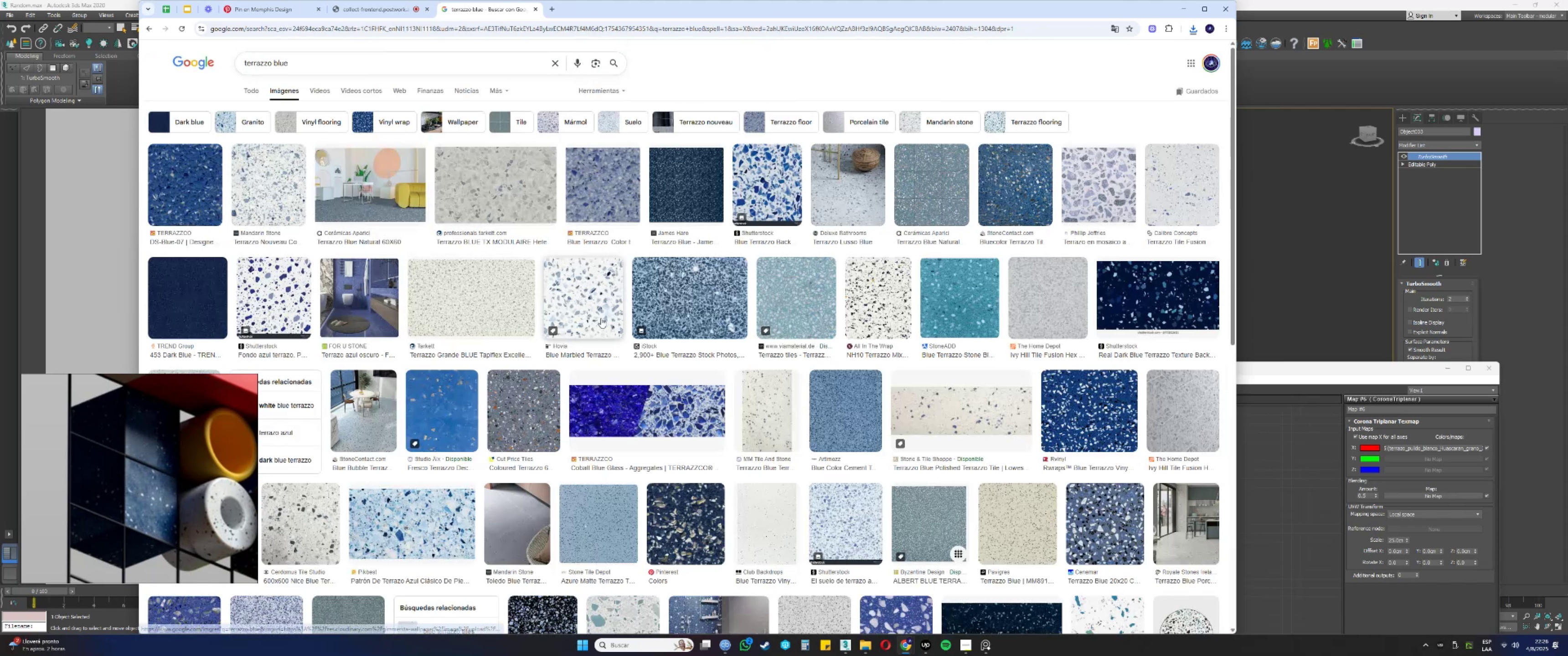 
left_click([843, 401])
 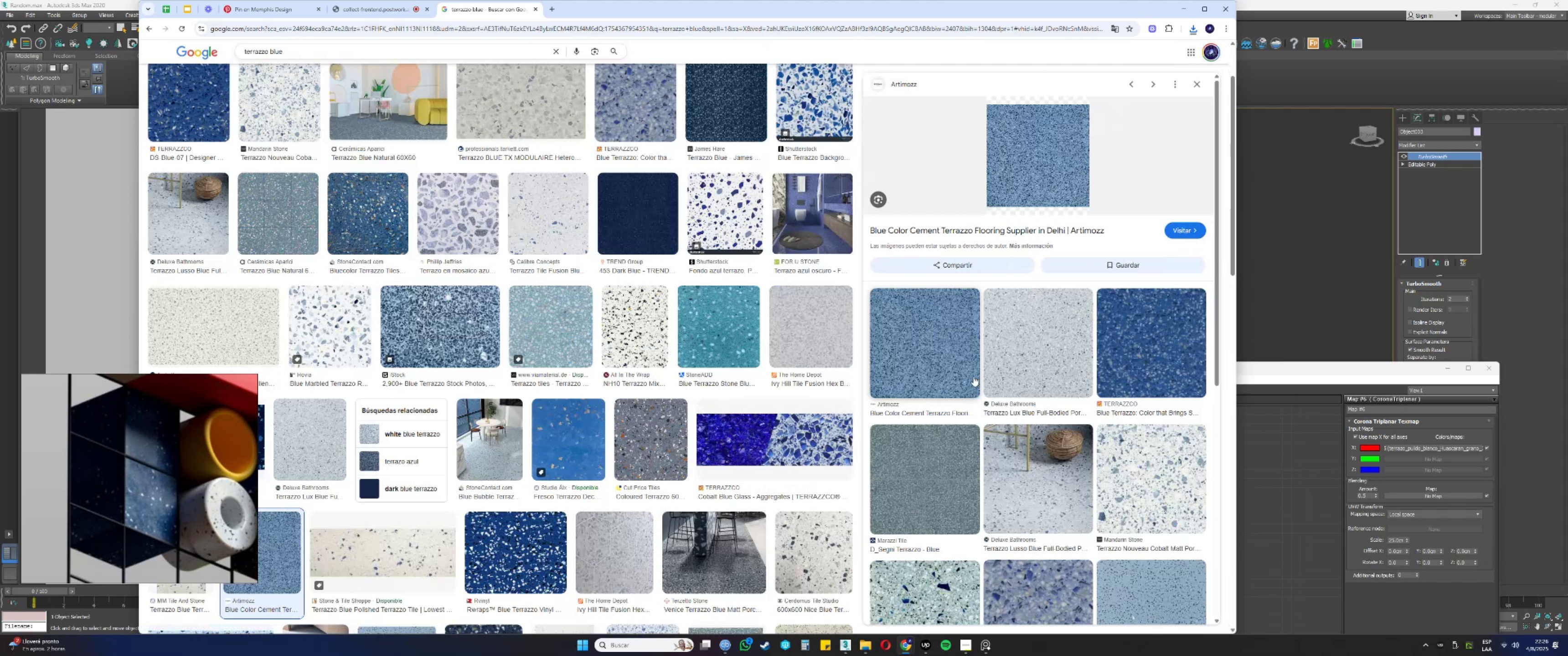 
left_click([1160, 332])
 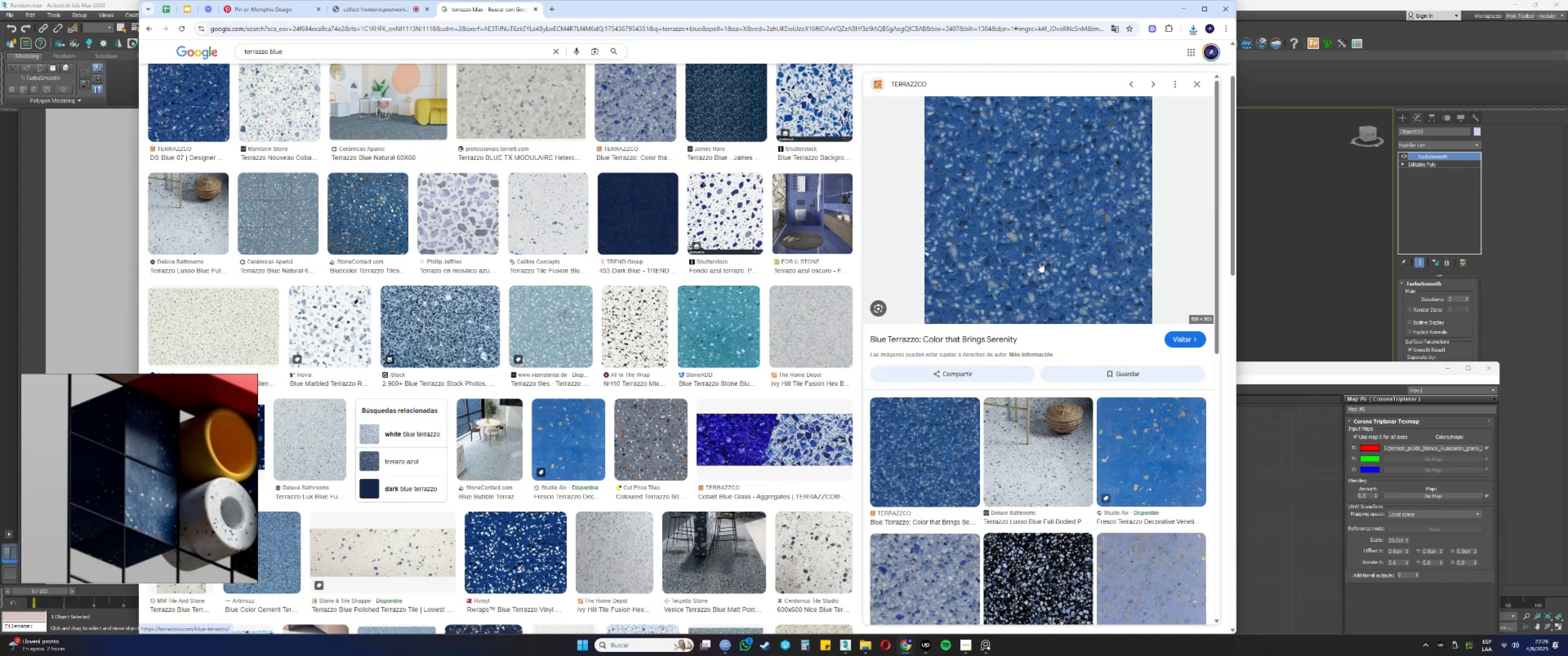 
right_click([1040, 262])
 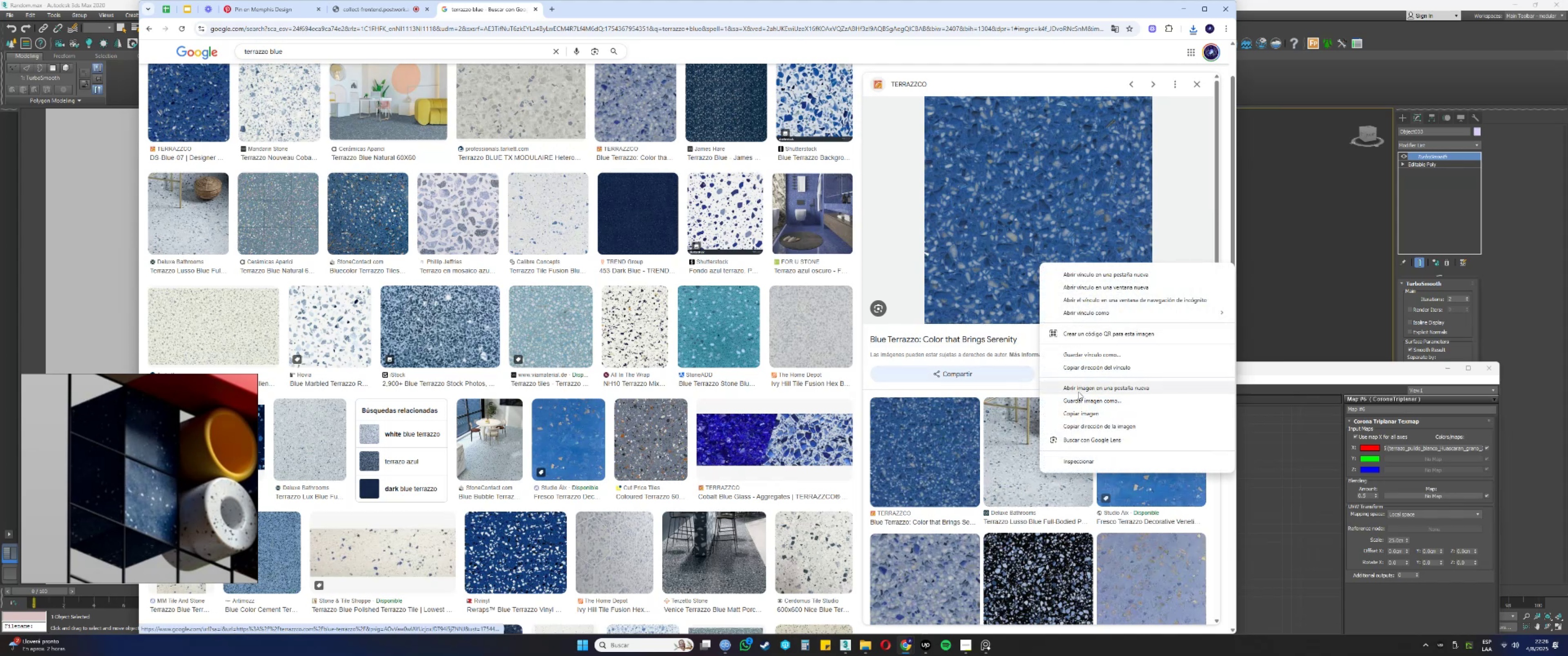 
left_click([1078, 396])
 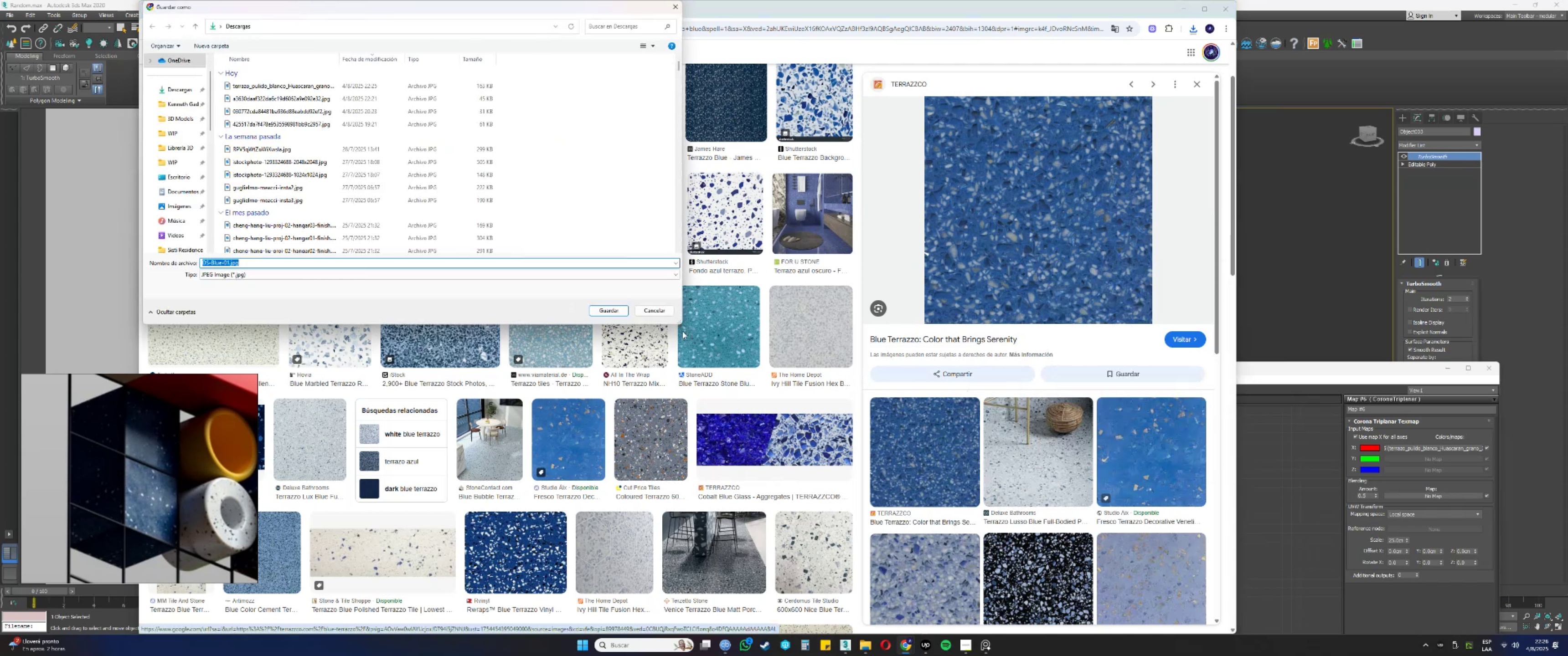 
left_click([610, 312])
 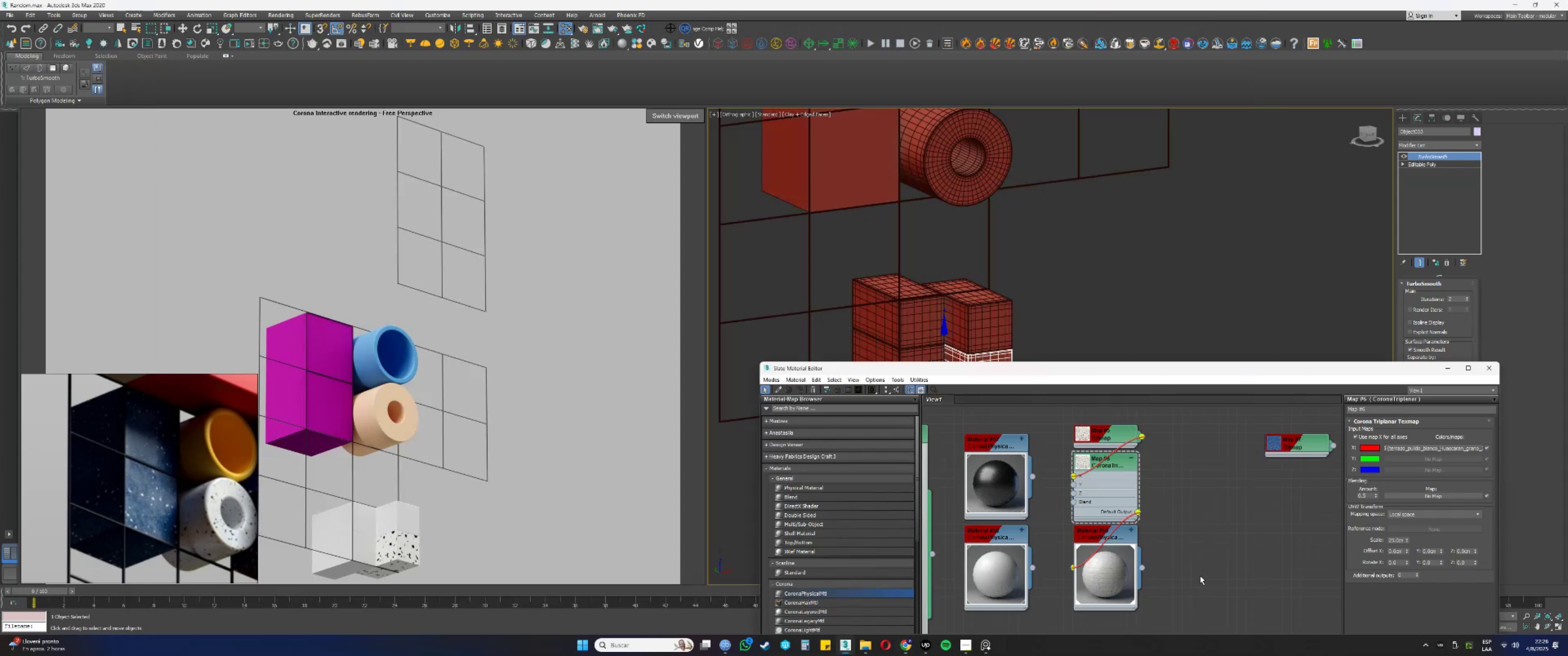 
wait(5.8)
 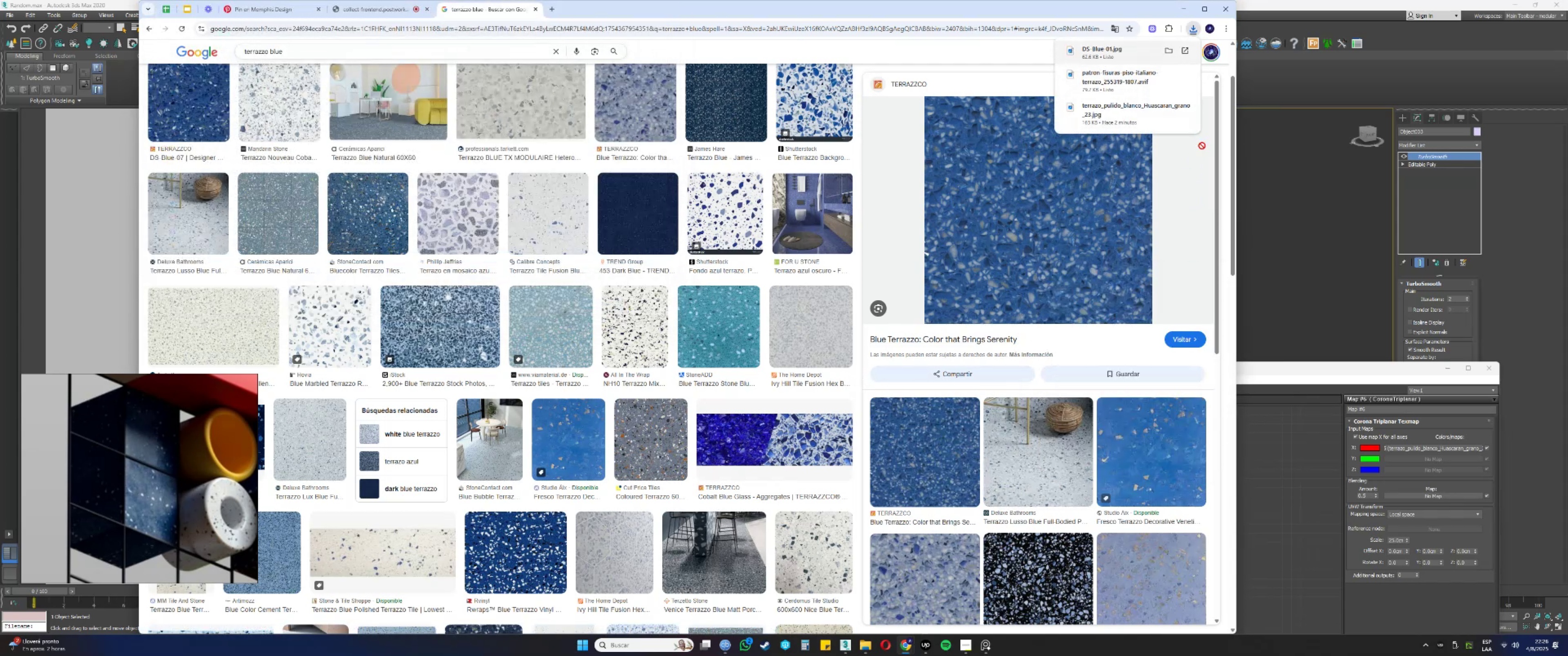 
hold_key(key=ShiftLeft, duration=0.33)
 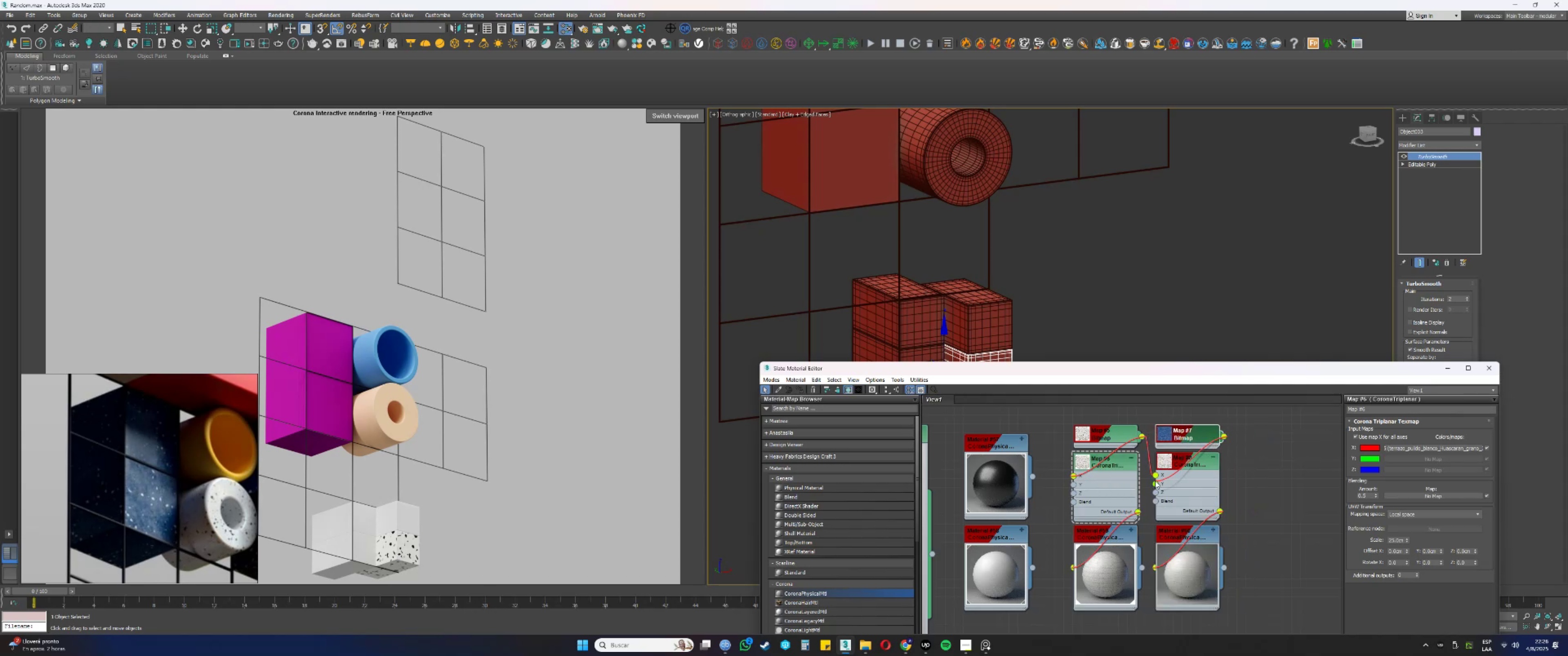 
left_click([1172, 535])
 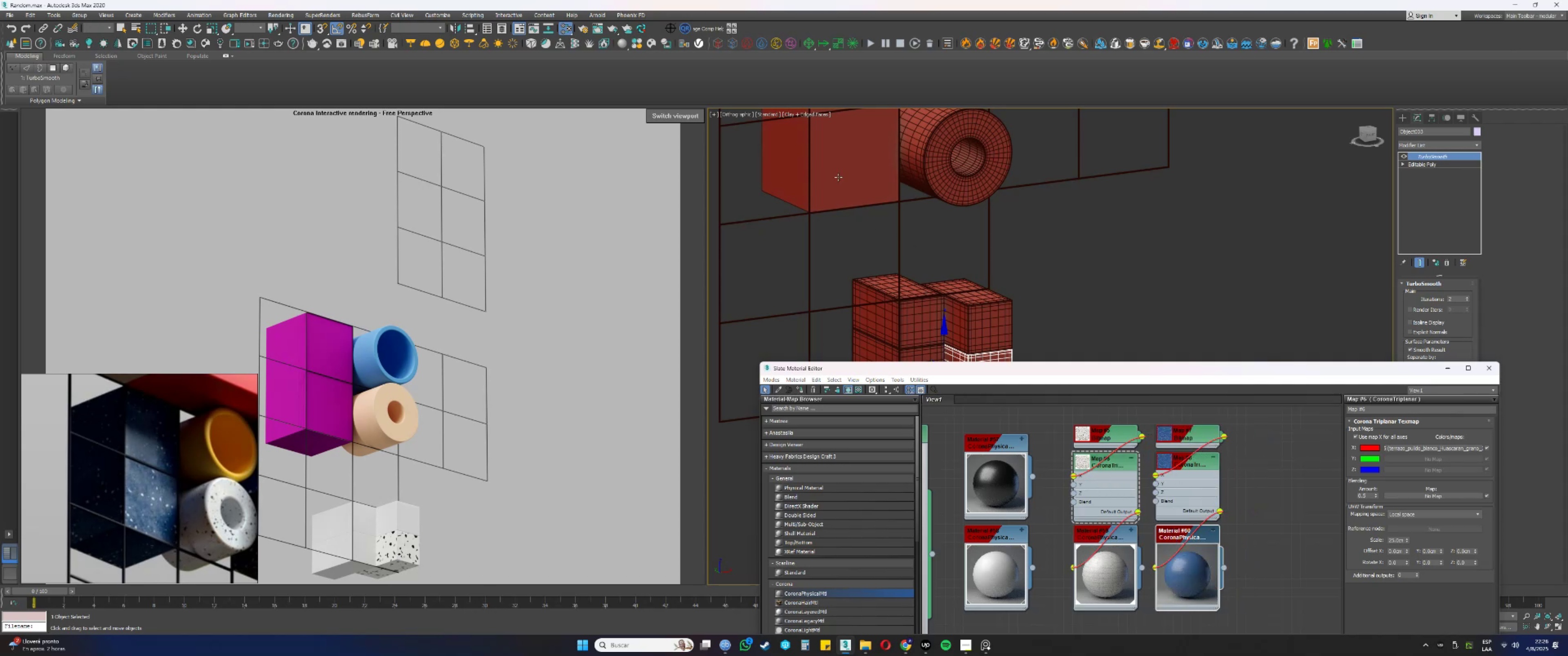 
left_click([838, 177])
 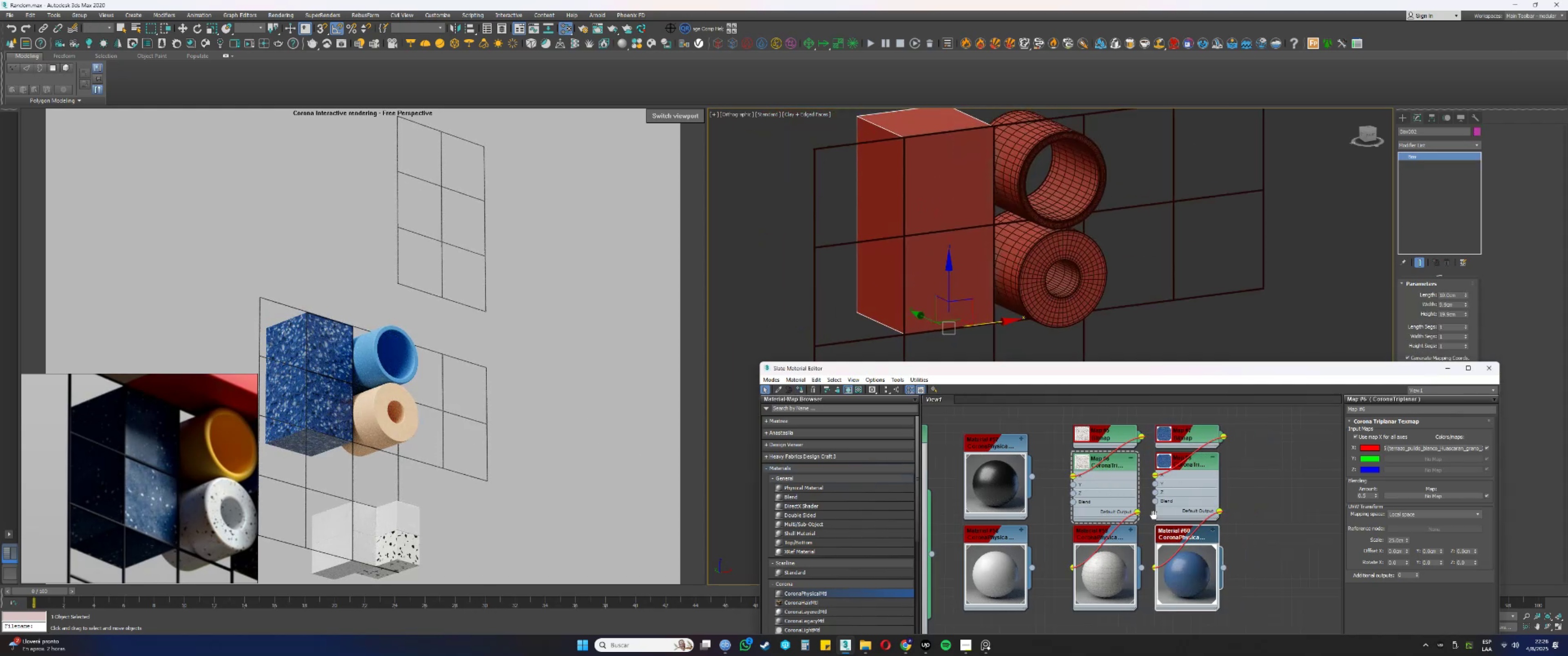 
double_click([1177, 467])
 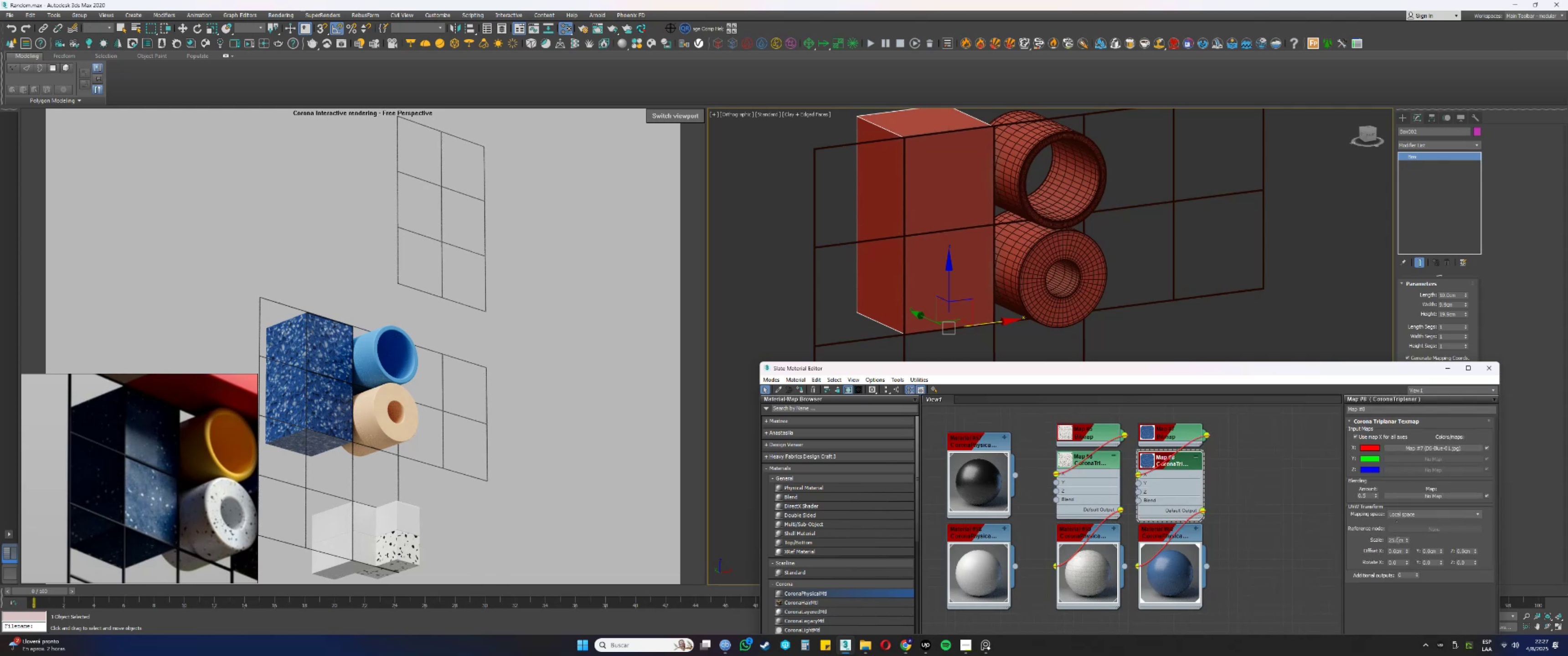 
double_click([1397, 540])
 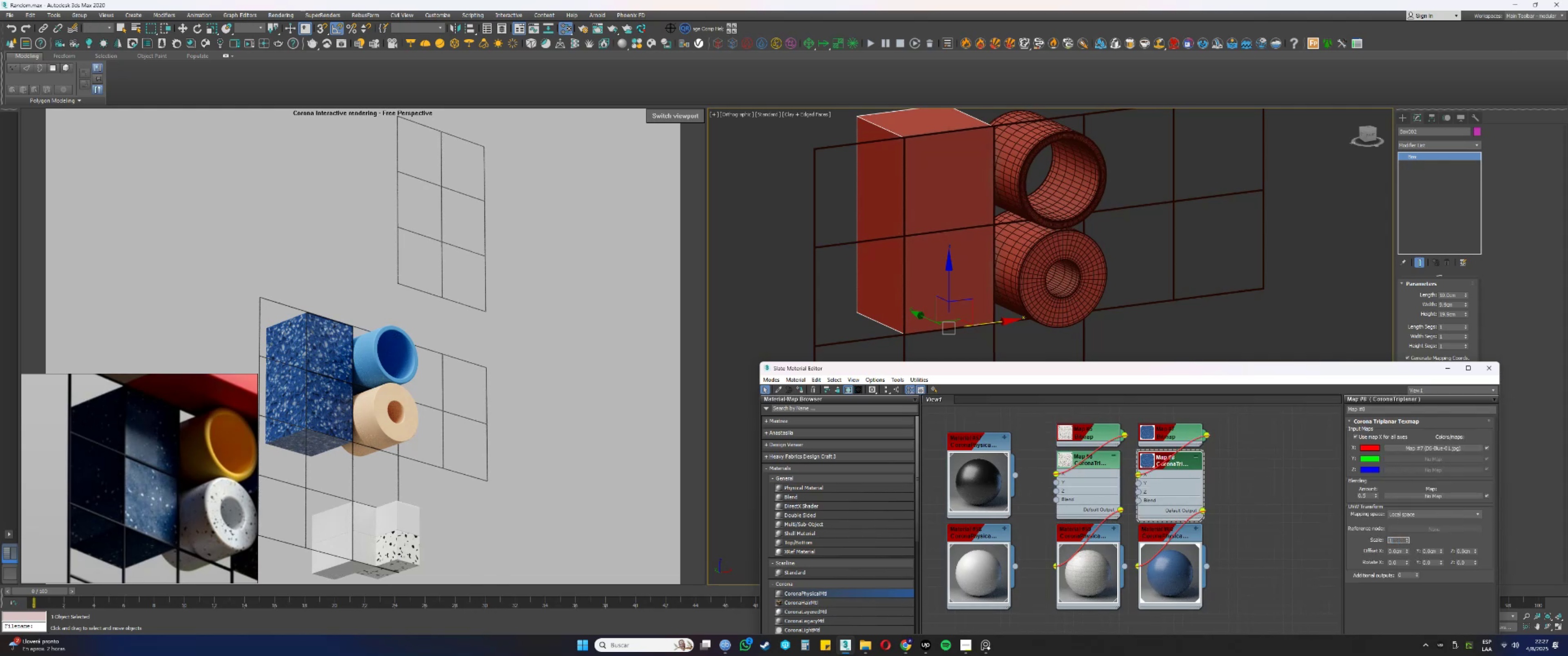 
key(Numpad1)
 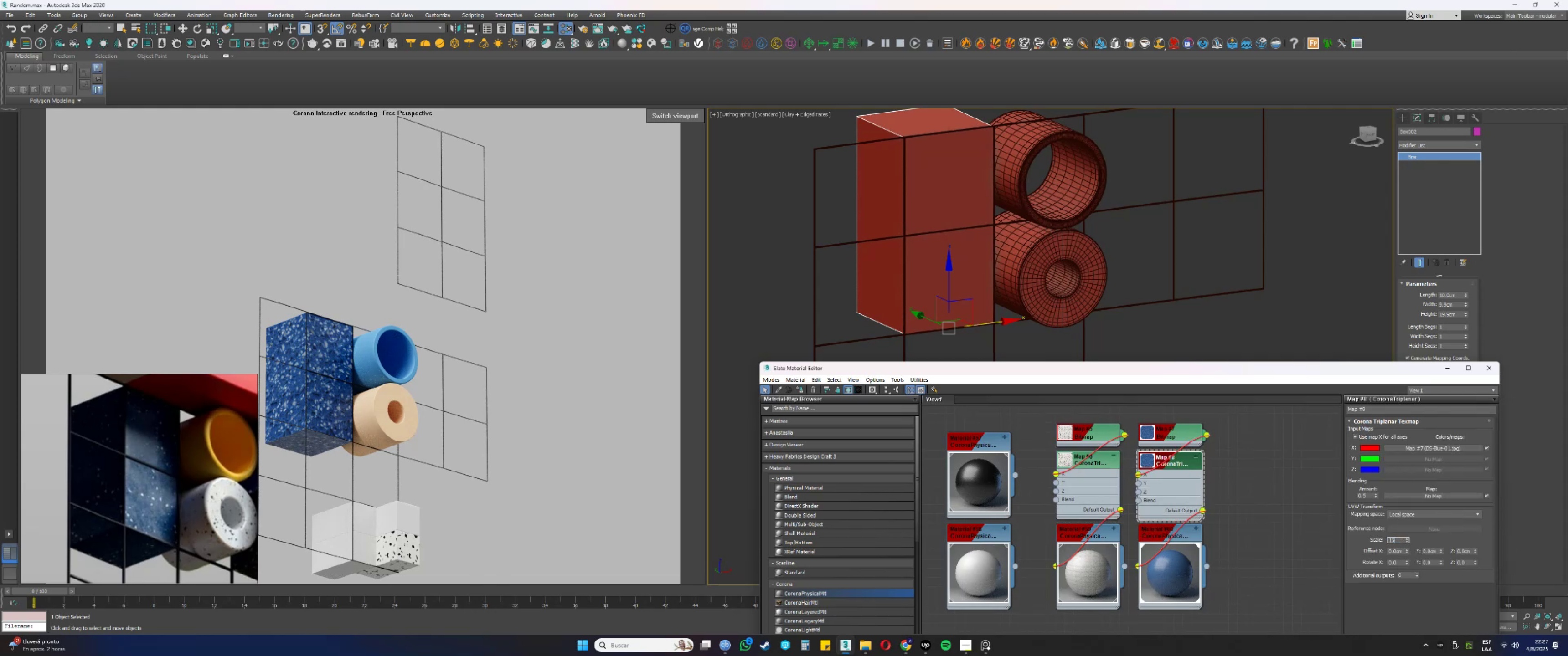 
key(Numpad5)
 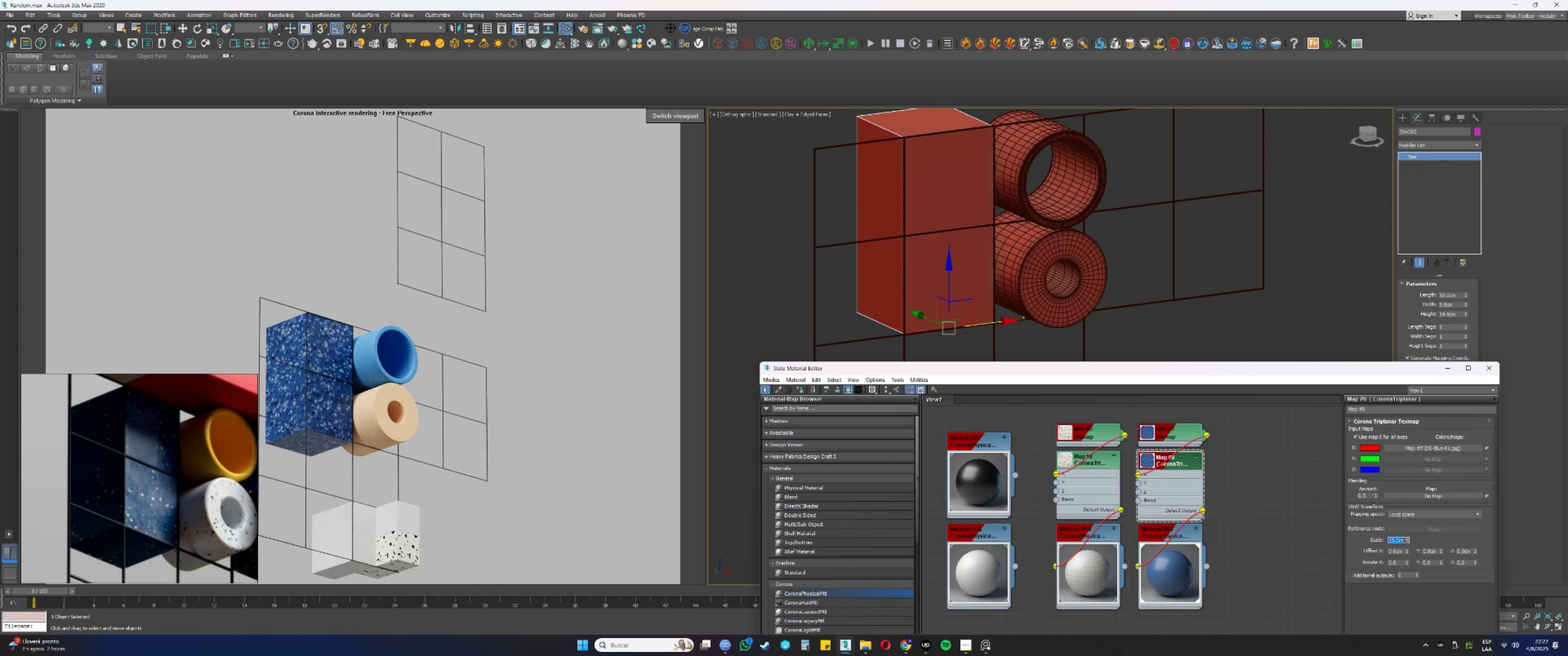 
key(NumpadEnter)
 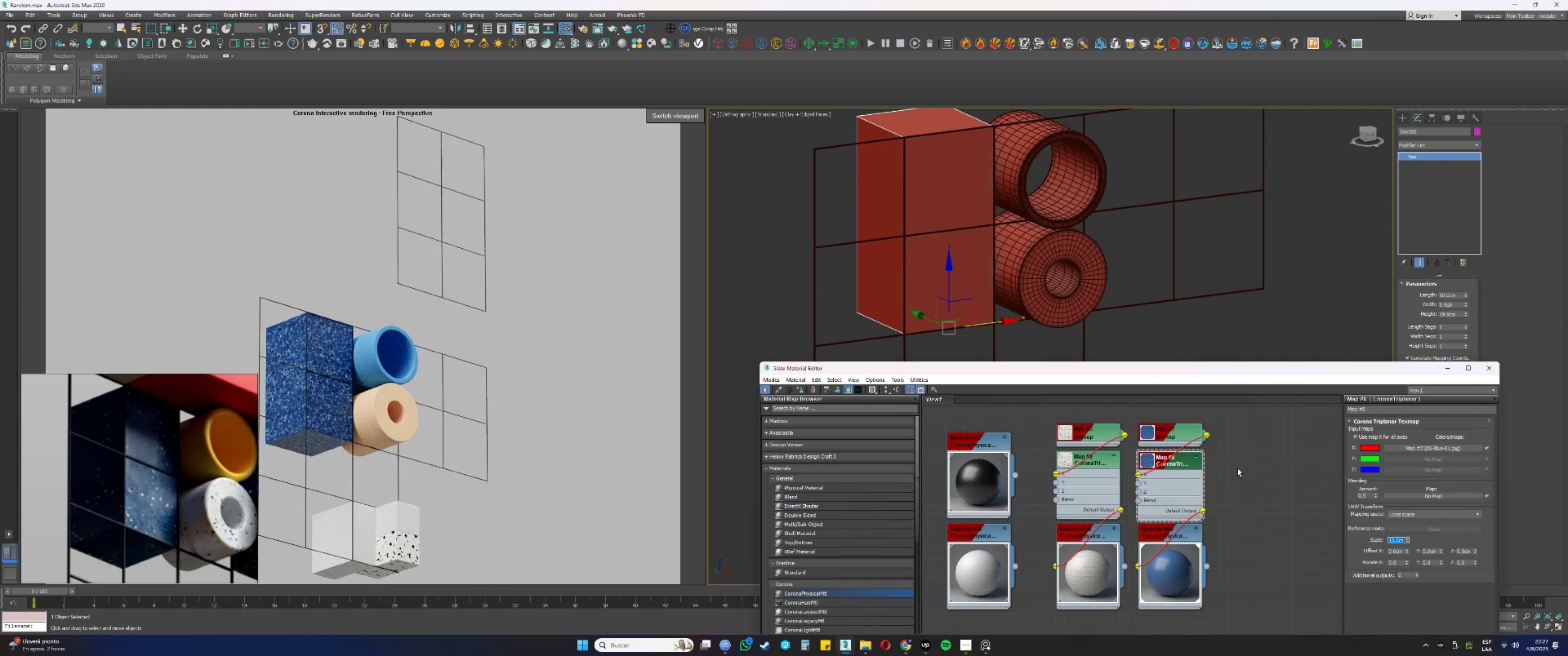 
wait(5.01)
 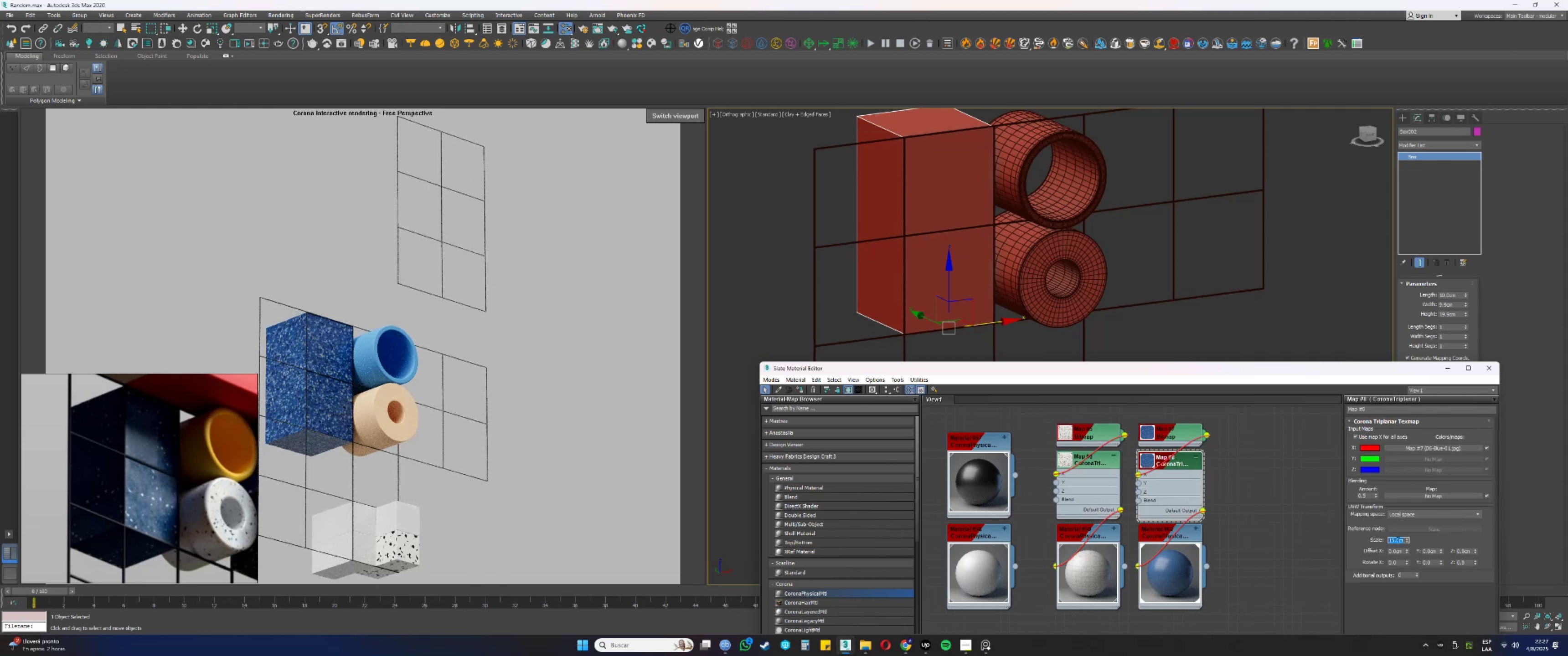 
scroll: coordinate [1191, 517], scroll_direction: down, amount: 5.0
 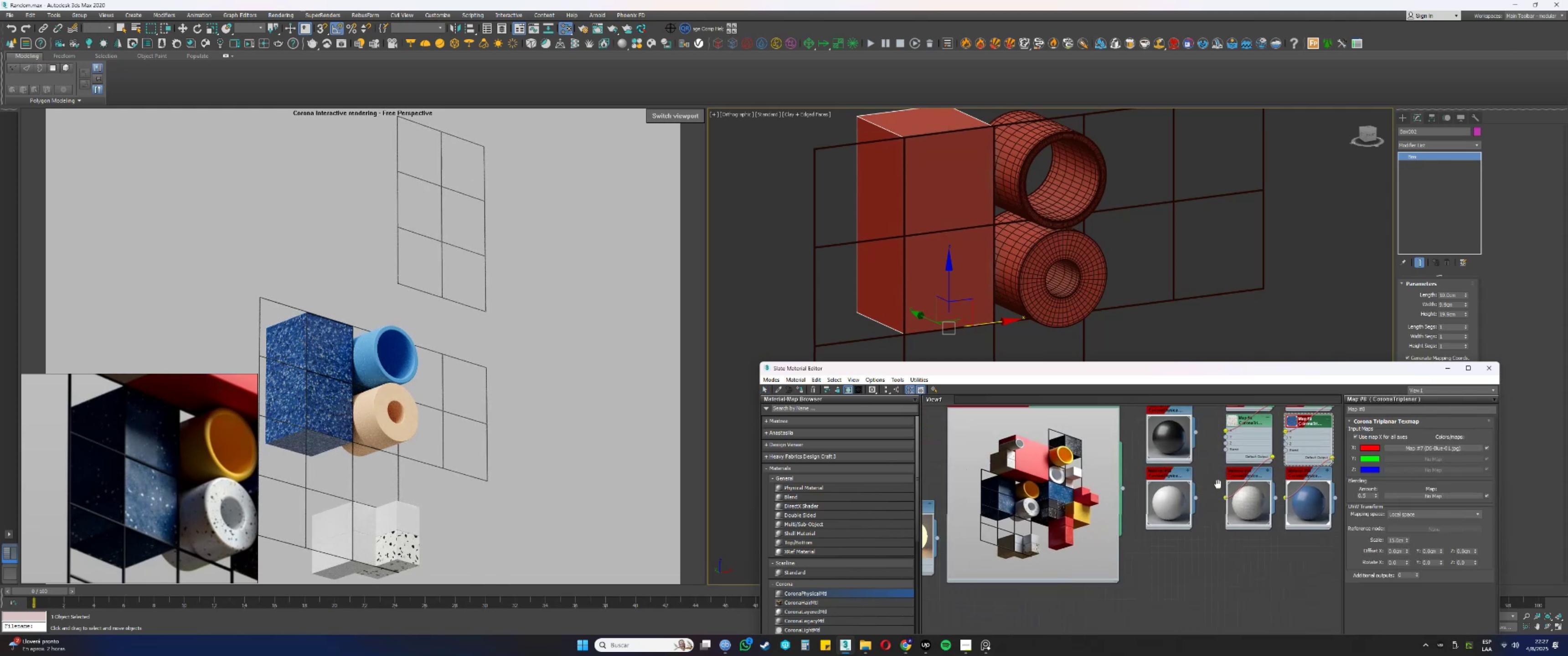 
scroll: coordinate [1179, 503], scroll_direction: up, amount: 1.0
 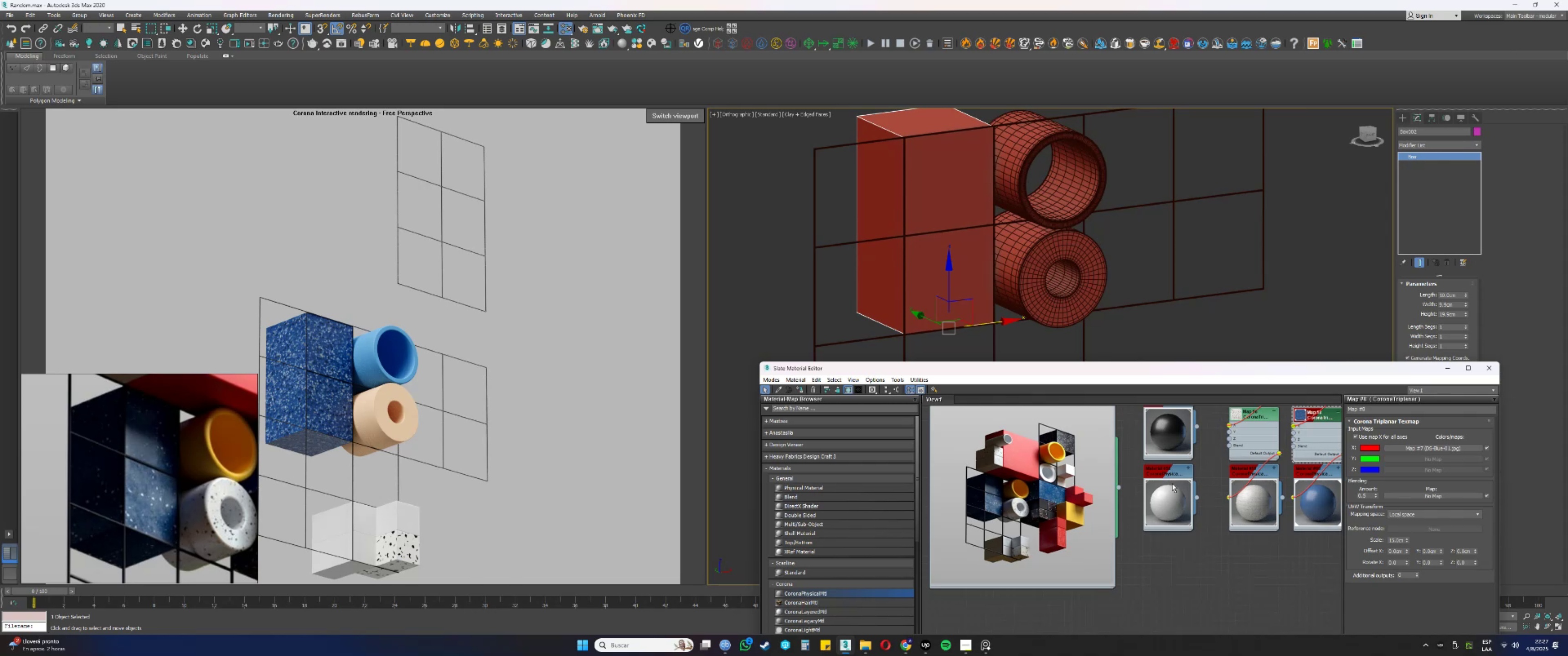 
hold_key(key=ShiftLeft, duration=0.36)
 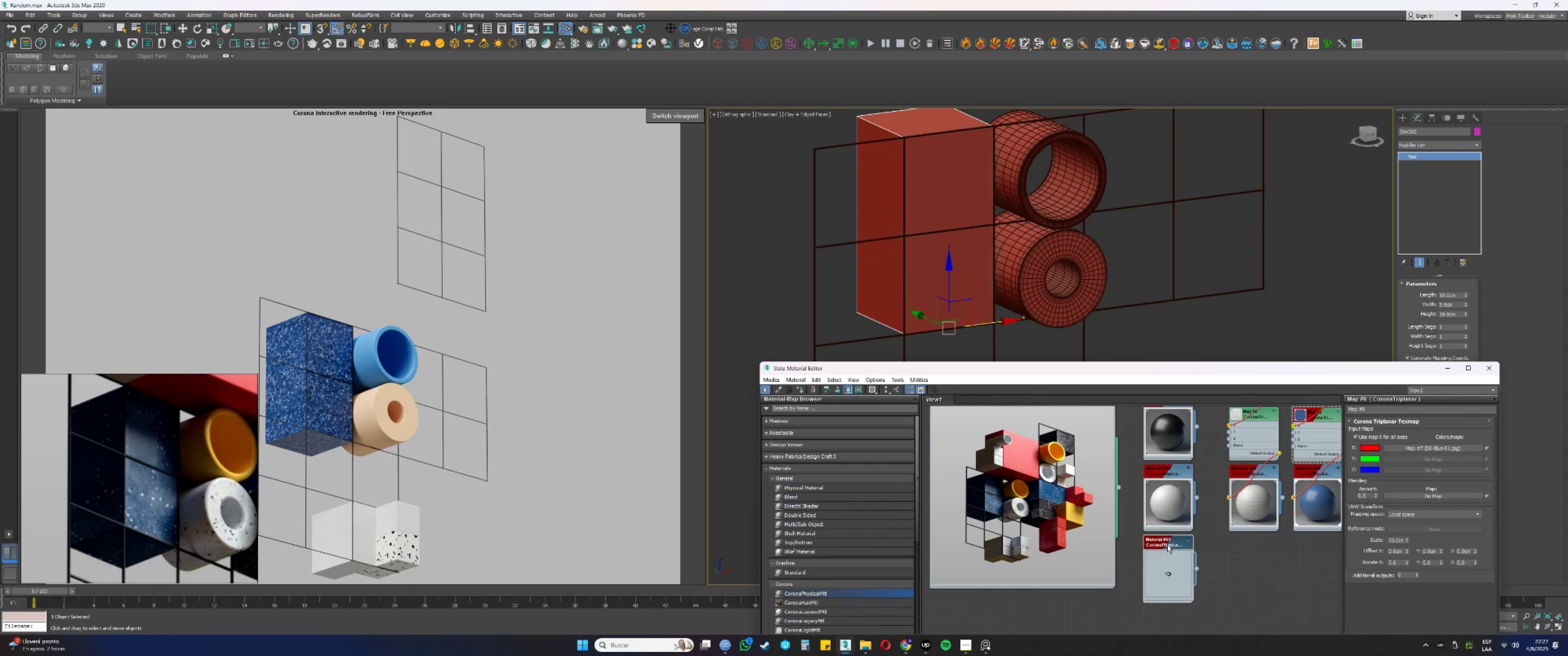 
double_click([1167, 543])
 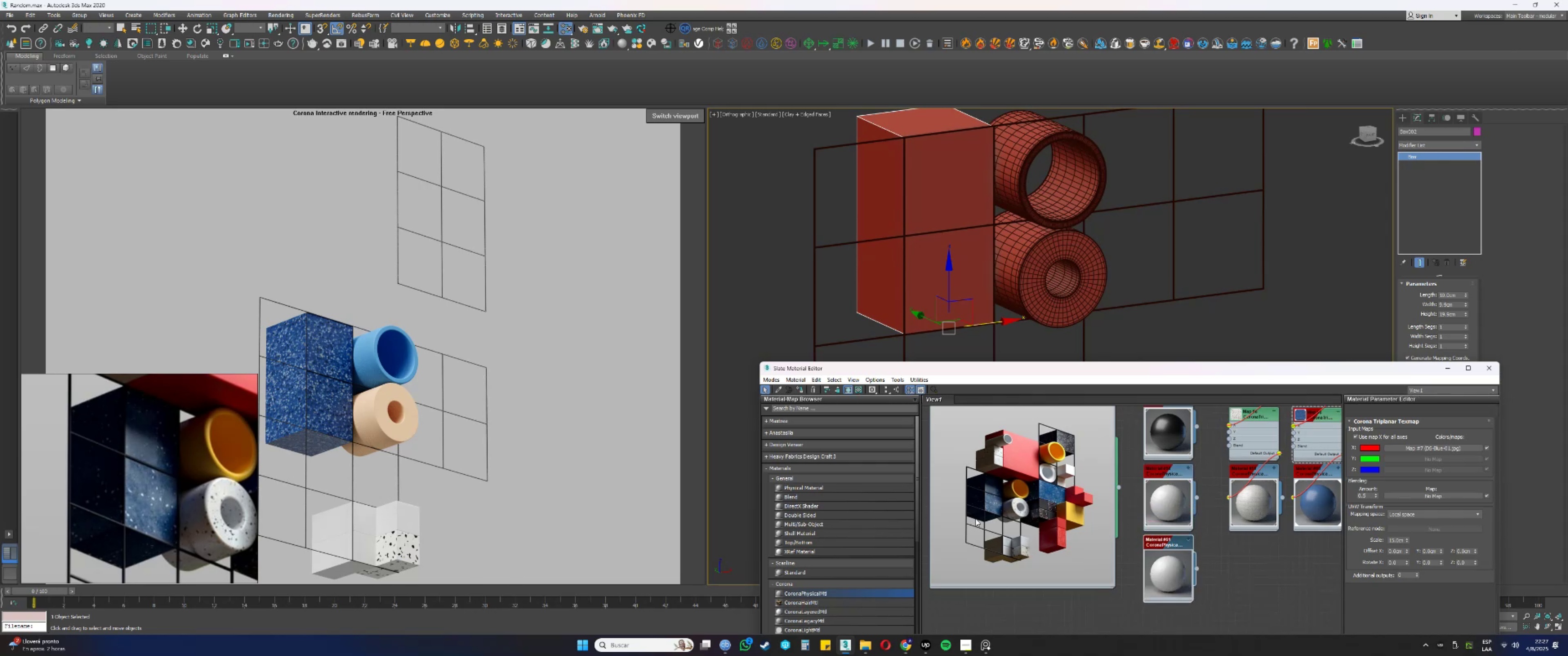 
scroll: coordinate [1046, 484], scroll_direction: up, amount: 12.0
 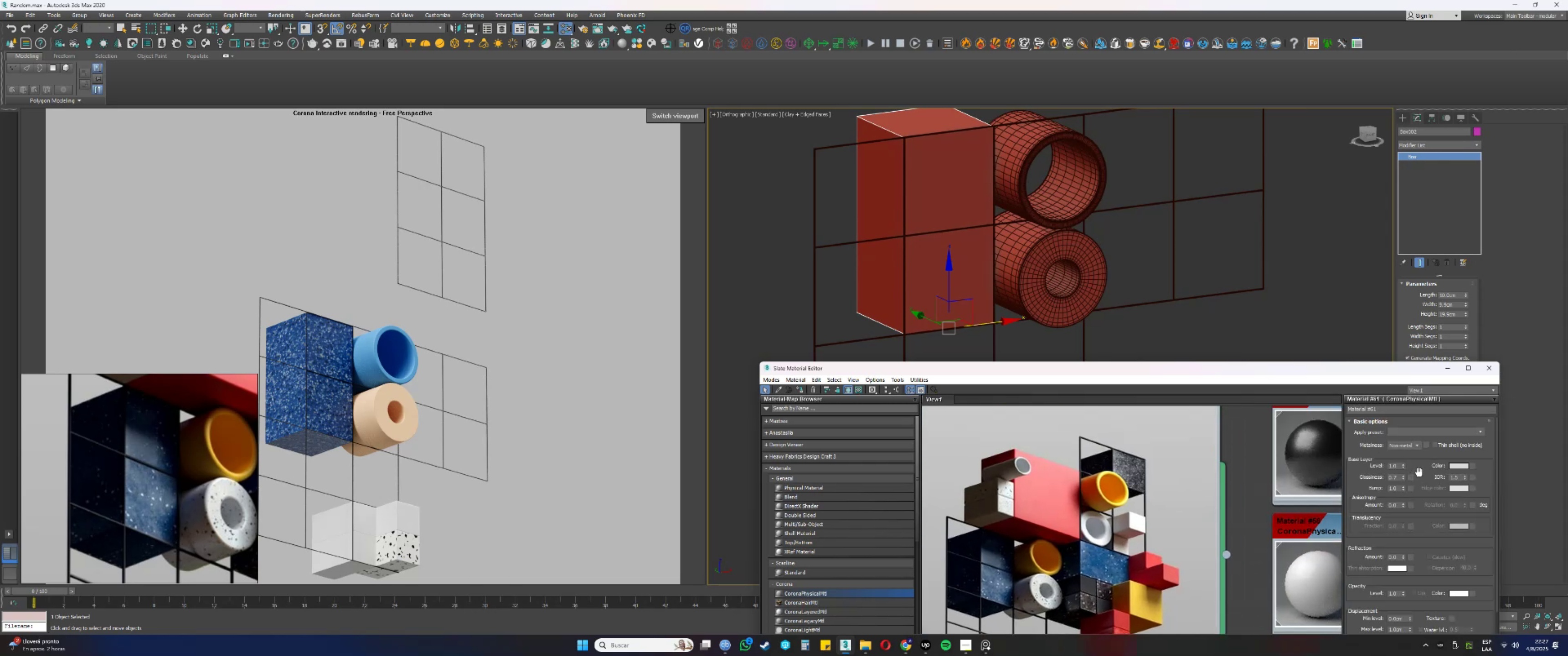 
left_click([1460, 467])
 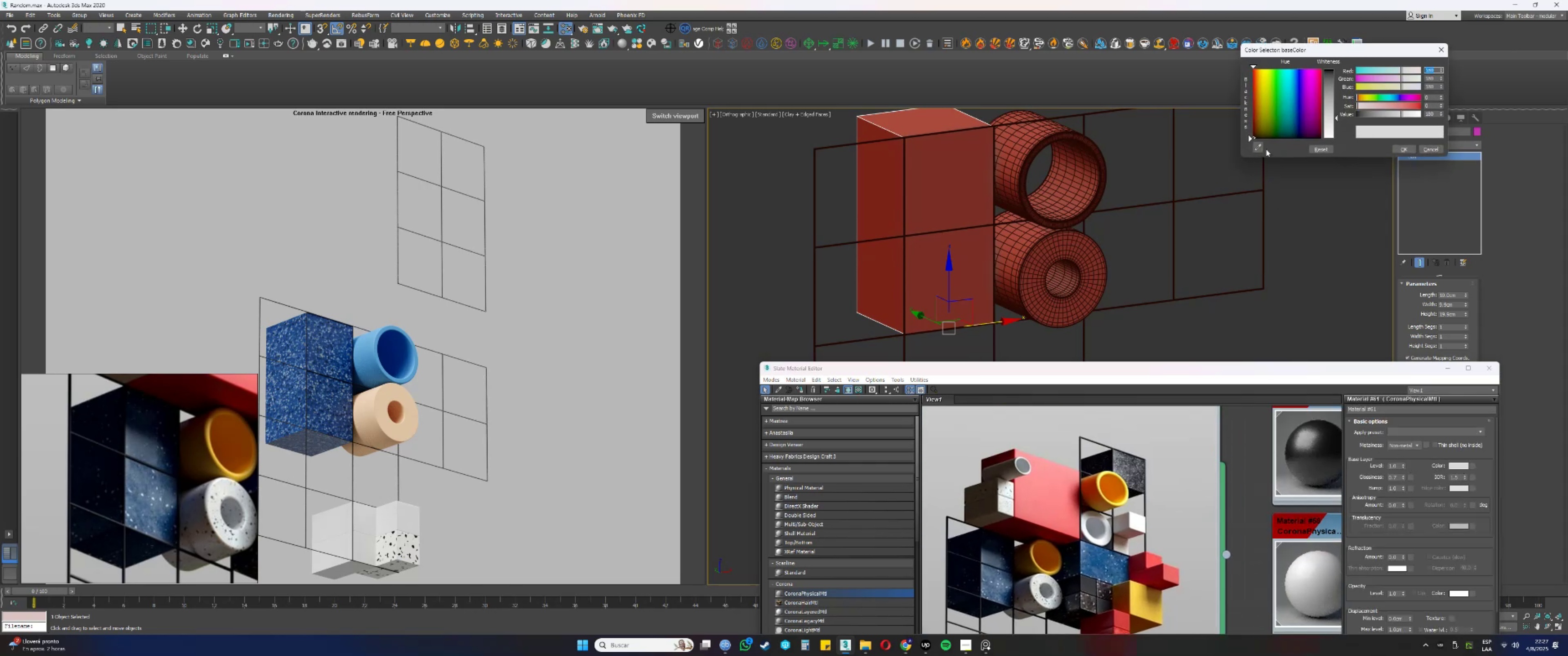 
left_click([1259, 143])
 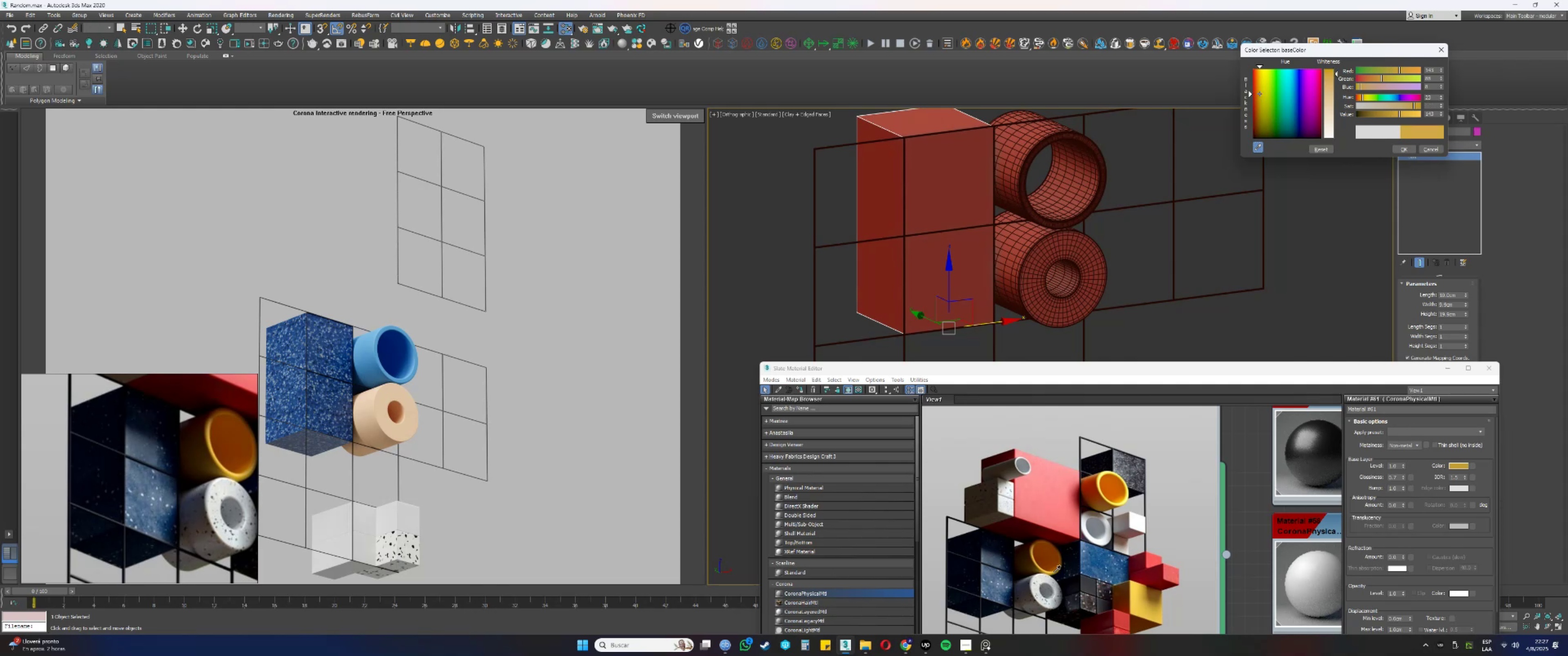 
left_click([1412, 150])
 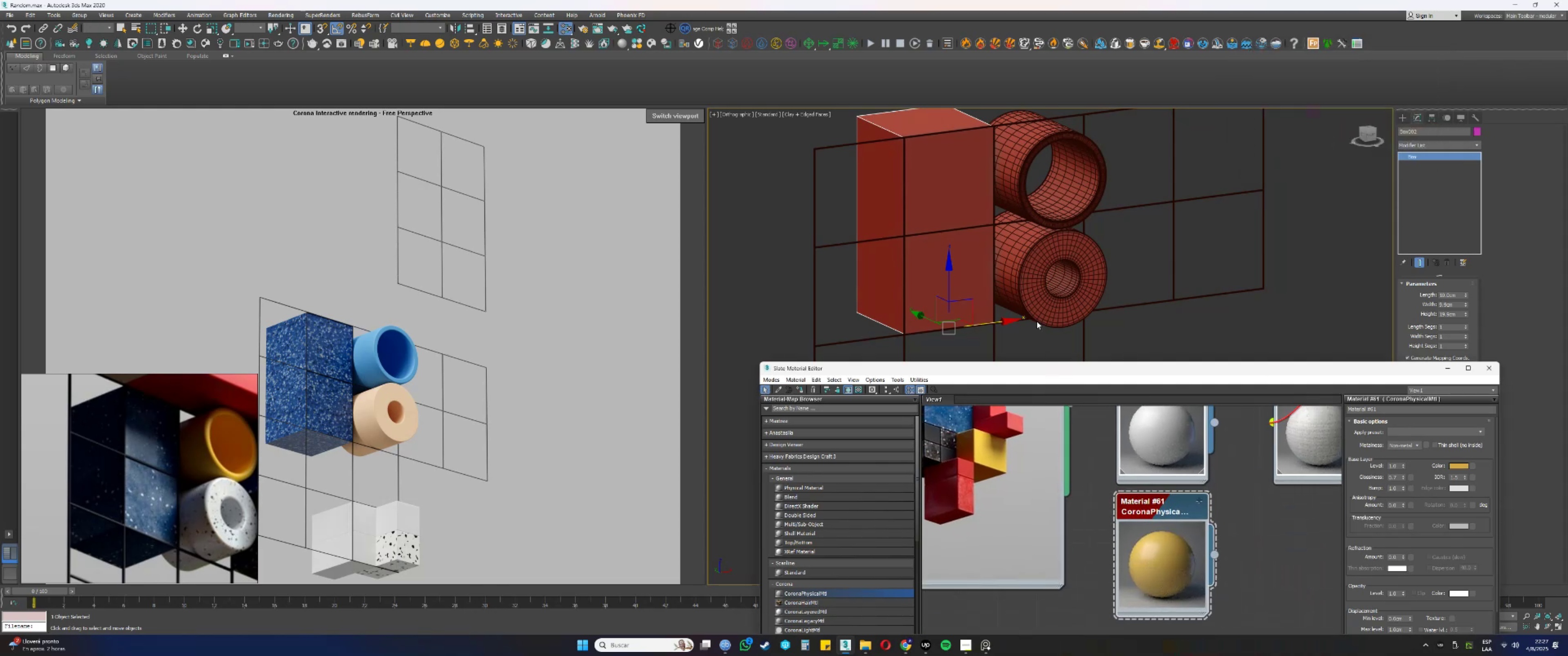 
left_click([1045, 172])
 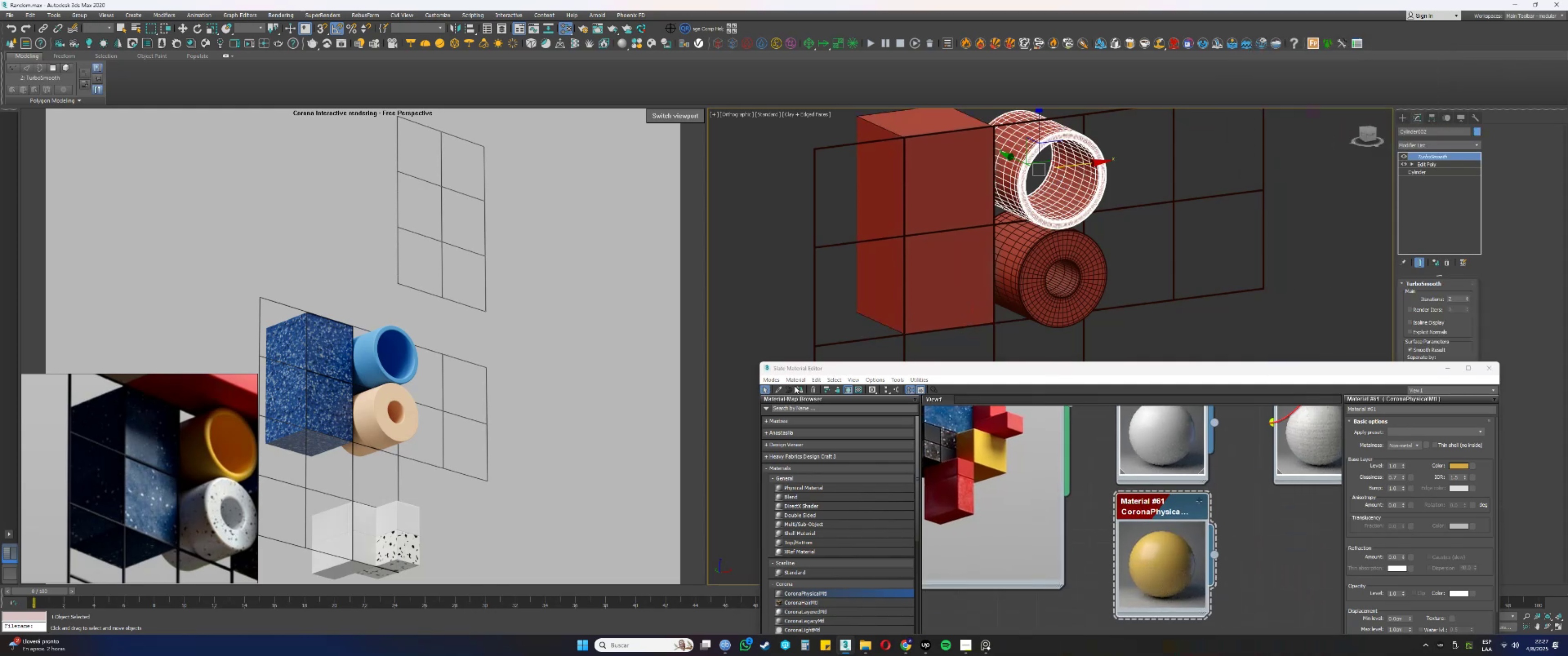 
left_click([798, 389])
 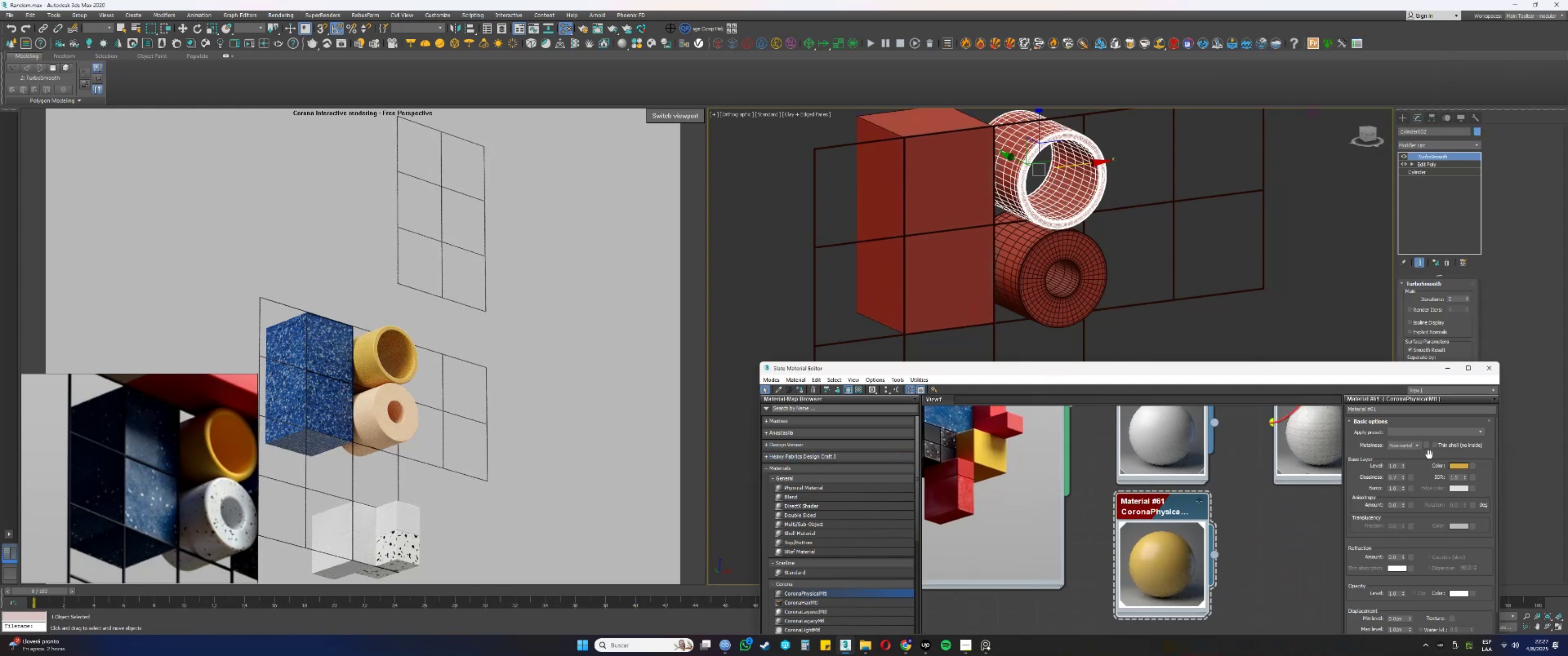 
left_click([1458, 466])
 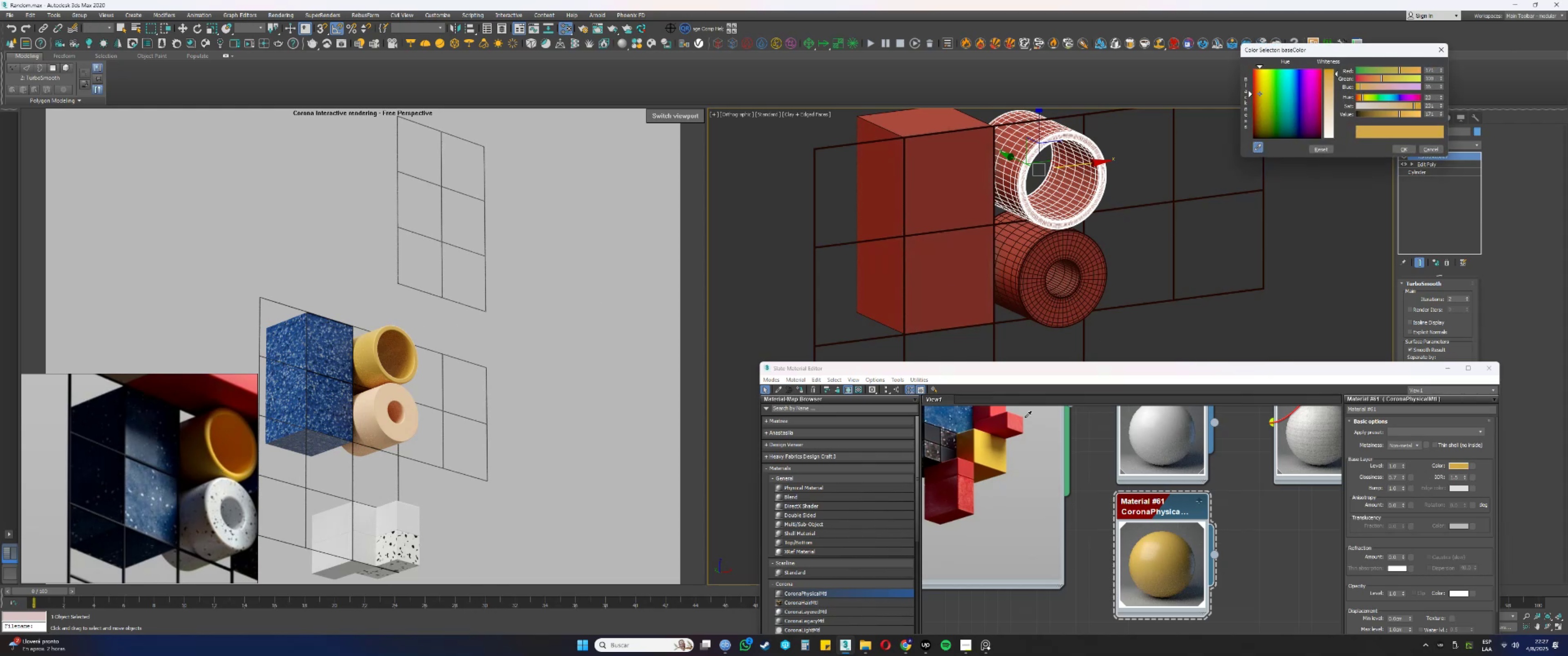 
scroll: coordinate [989, 459], scroll_direction: up, amount: 7.0
 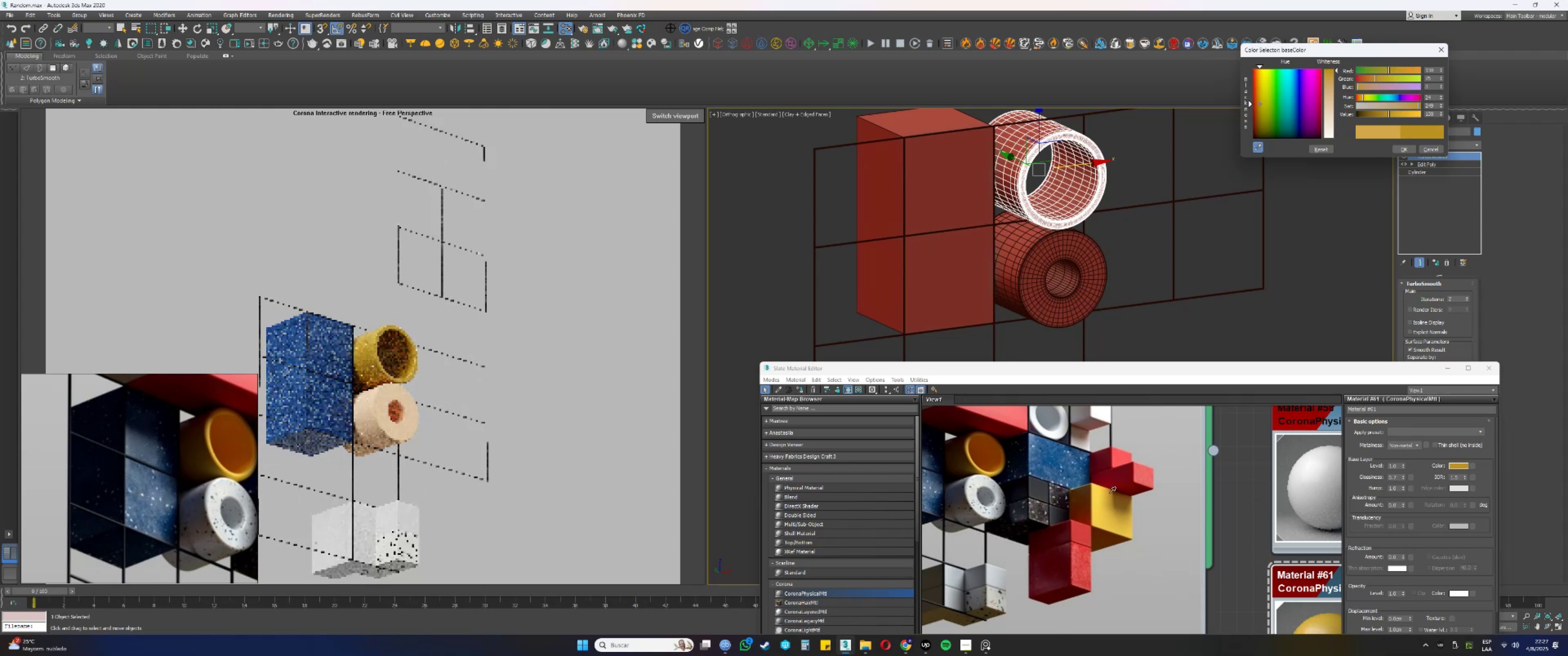 
wait(23.7)
 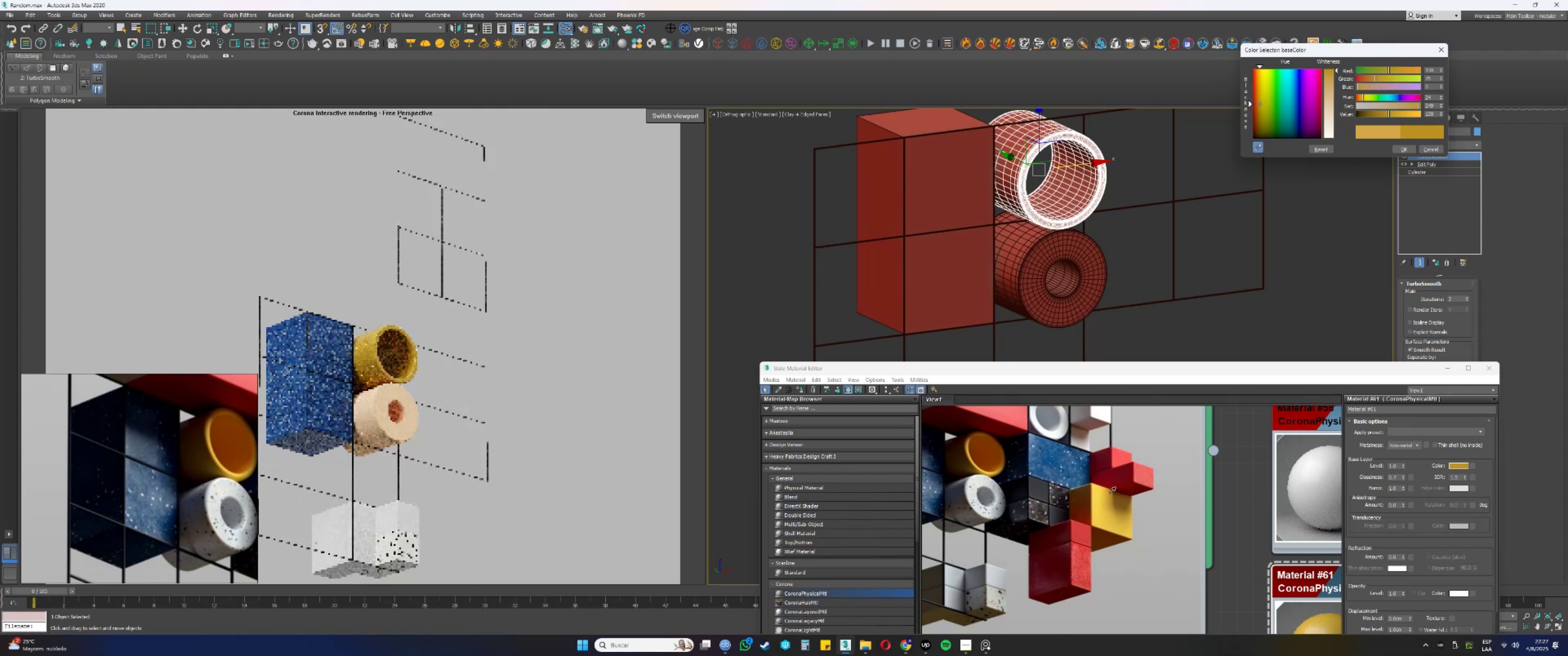 
left_click([1390, 113])
 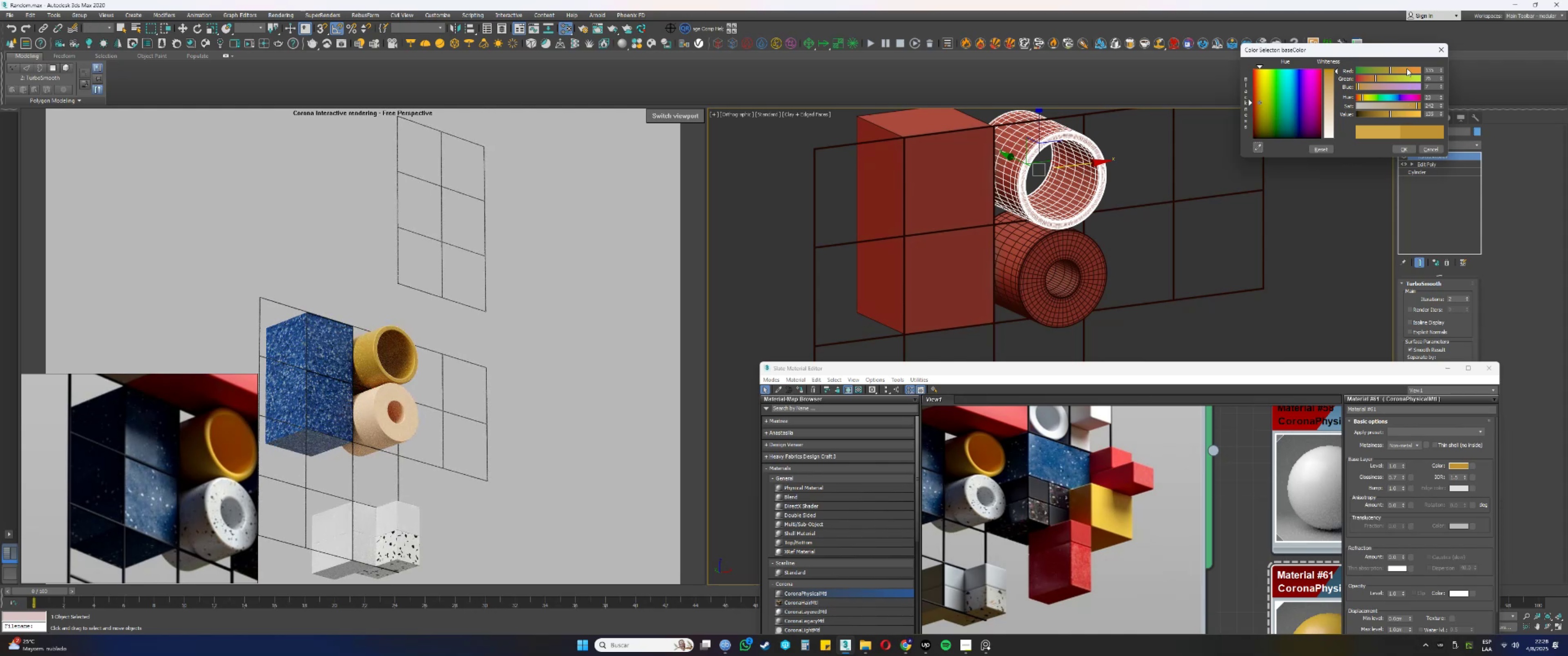 
left_click([1403, 71])
 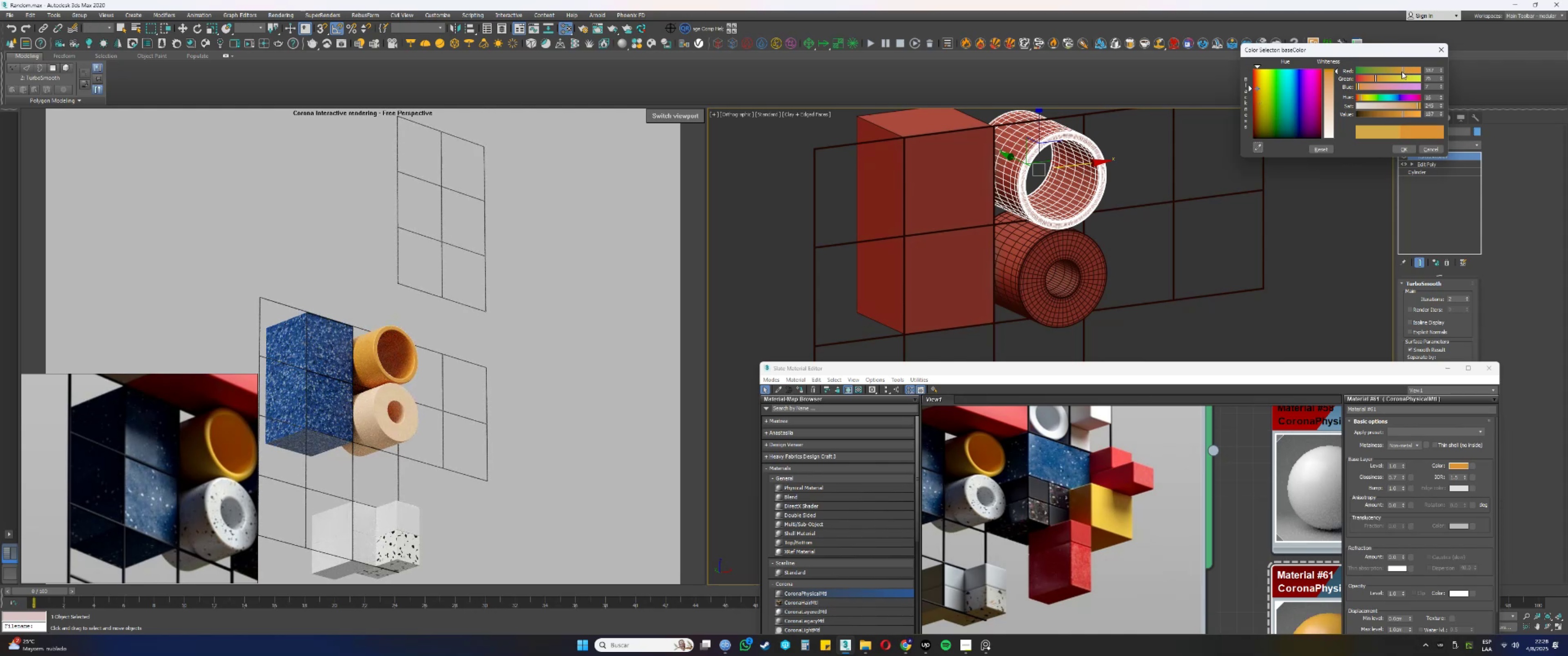 
left_click([1401, 72])
 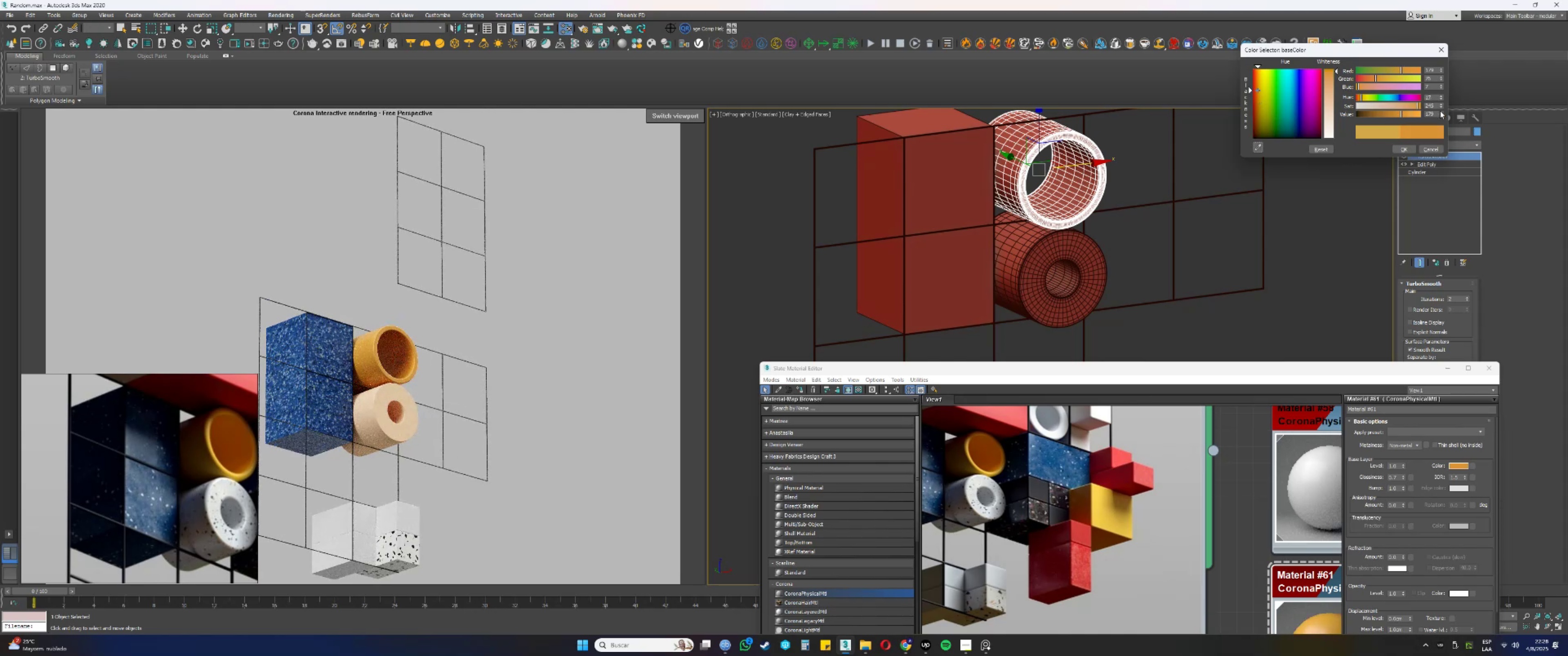 
left_click([1440, 113])
 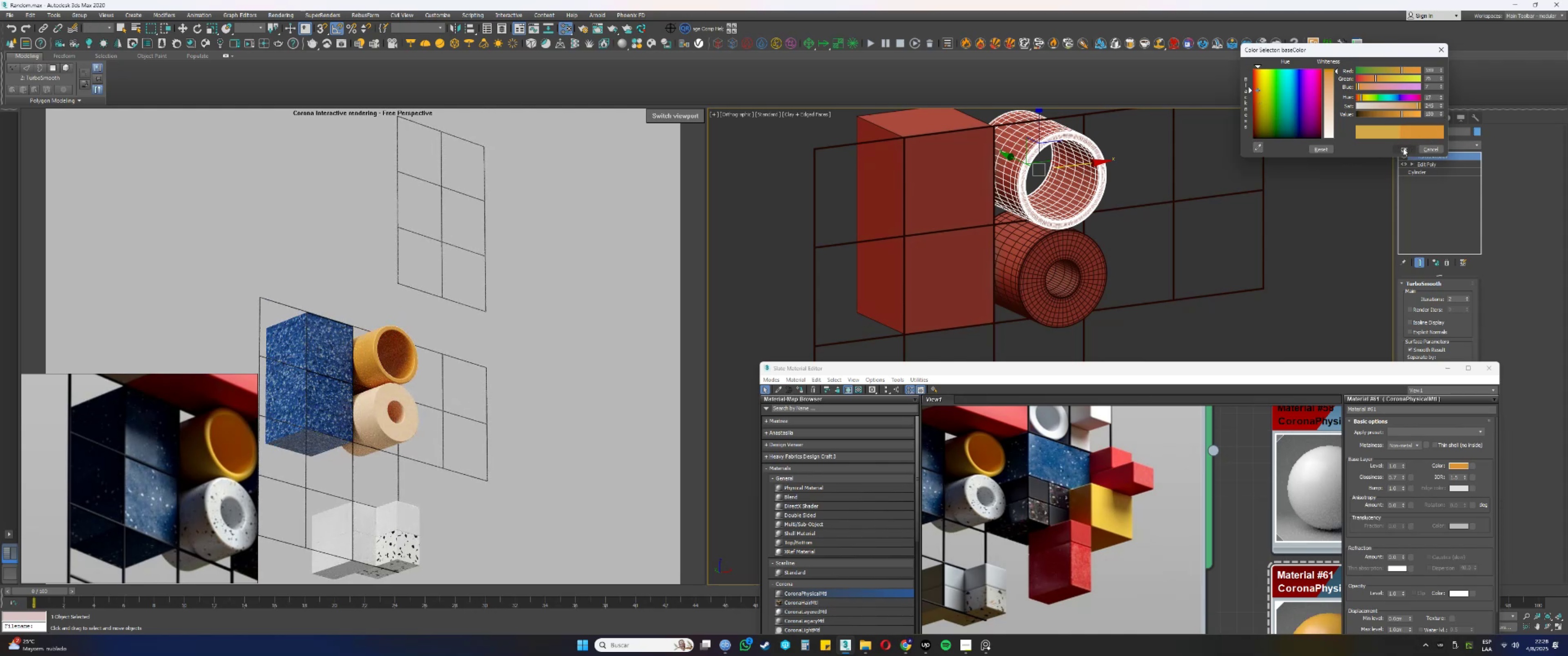 
left_click([1403, 148])
 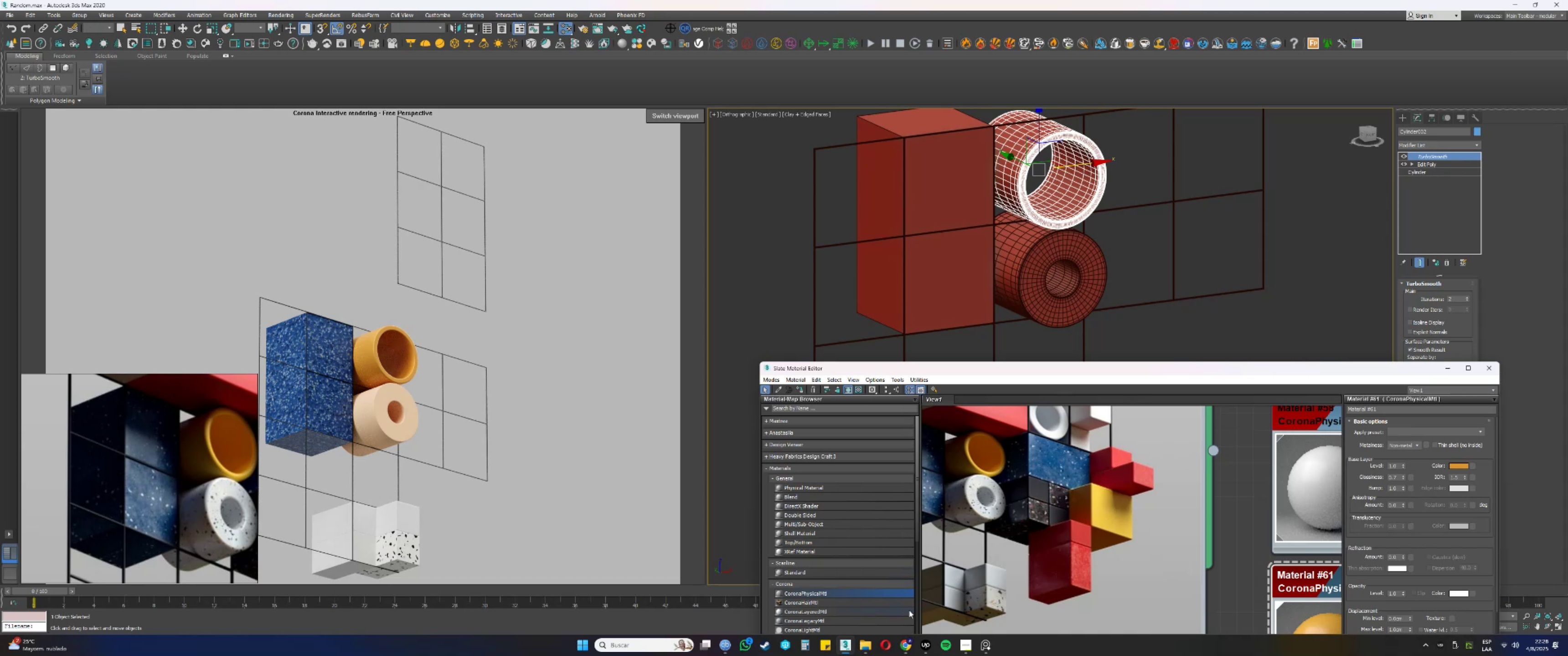 
double_click([870, 608])
 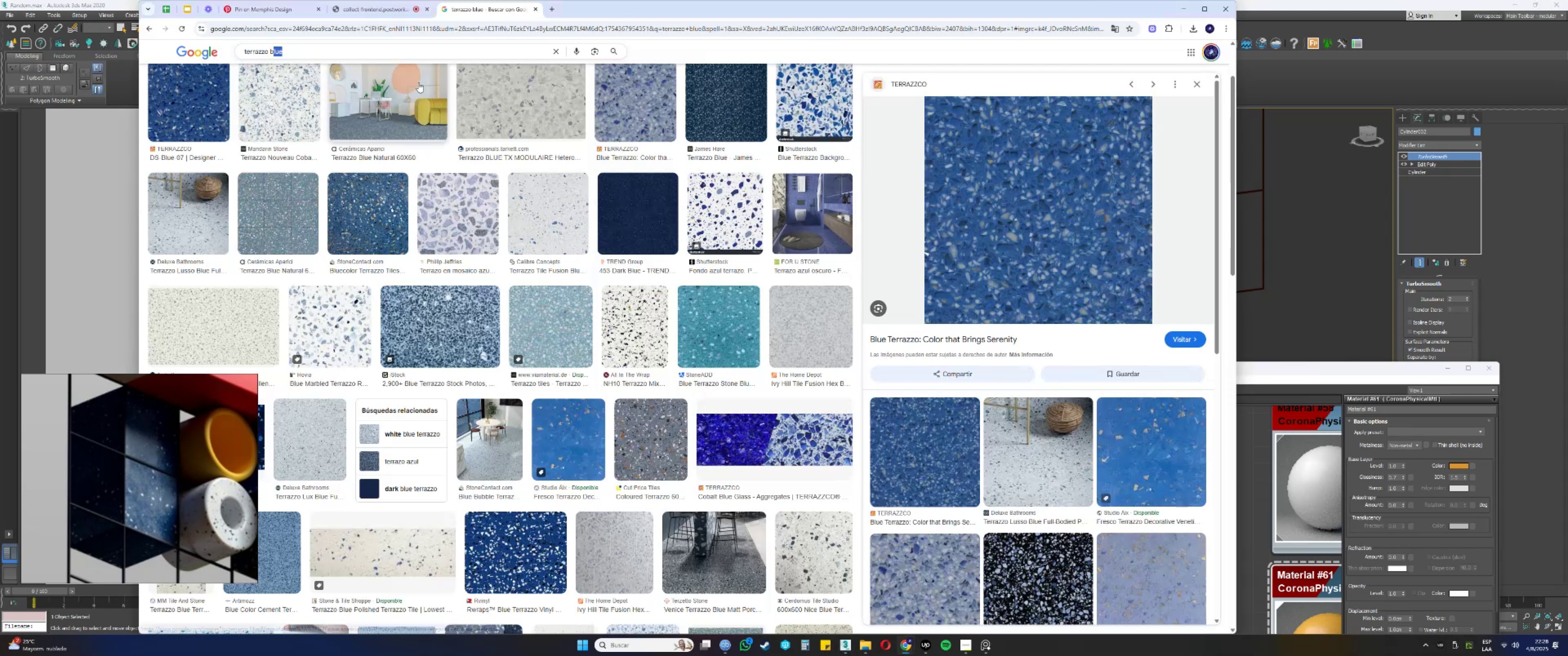 
key(Backspace)
key(Backspace)
type(white)
 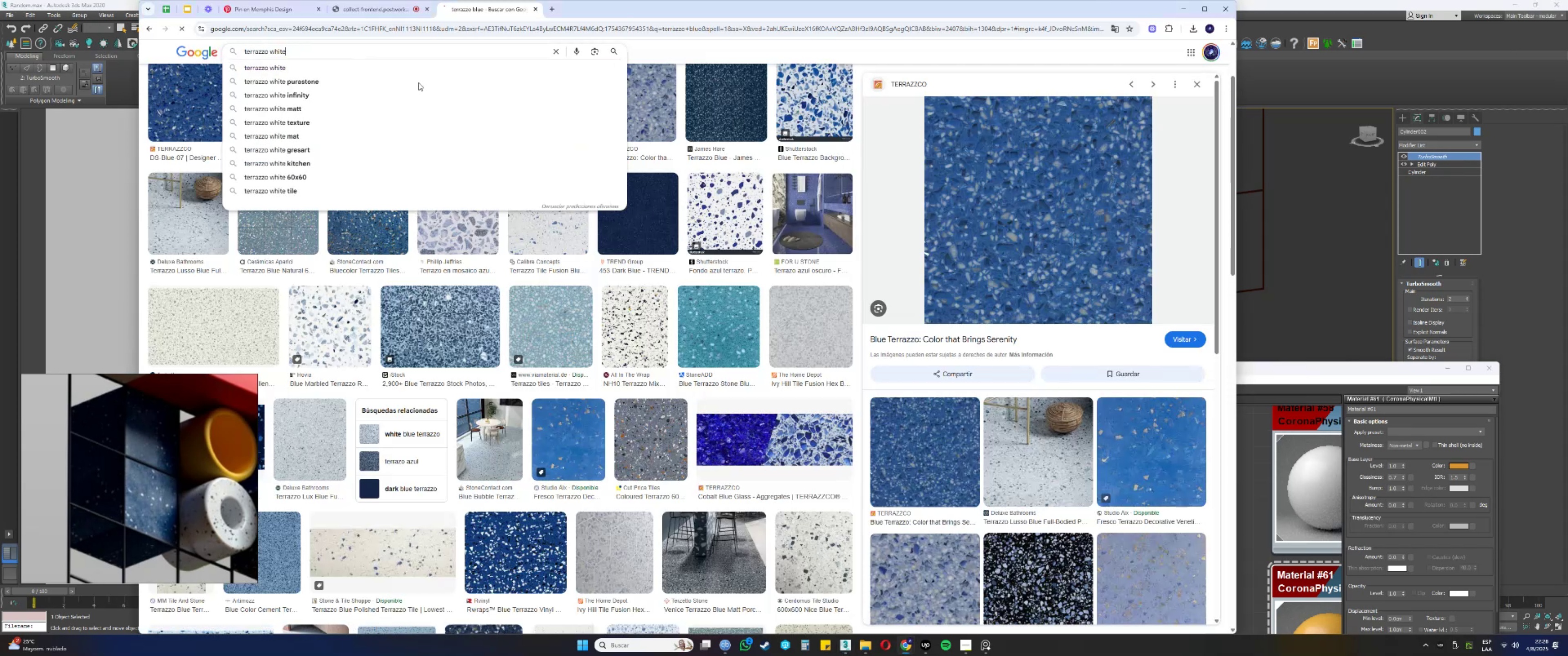 
key(Enter)
 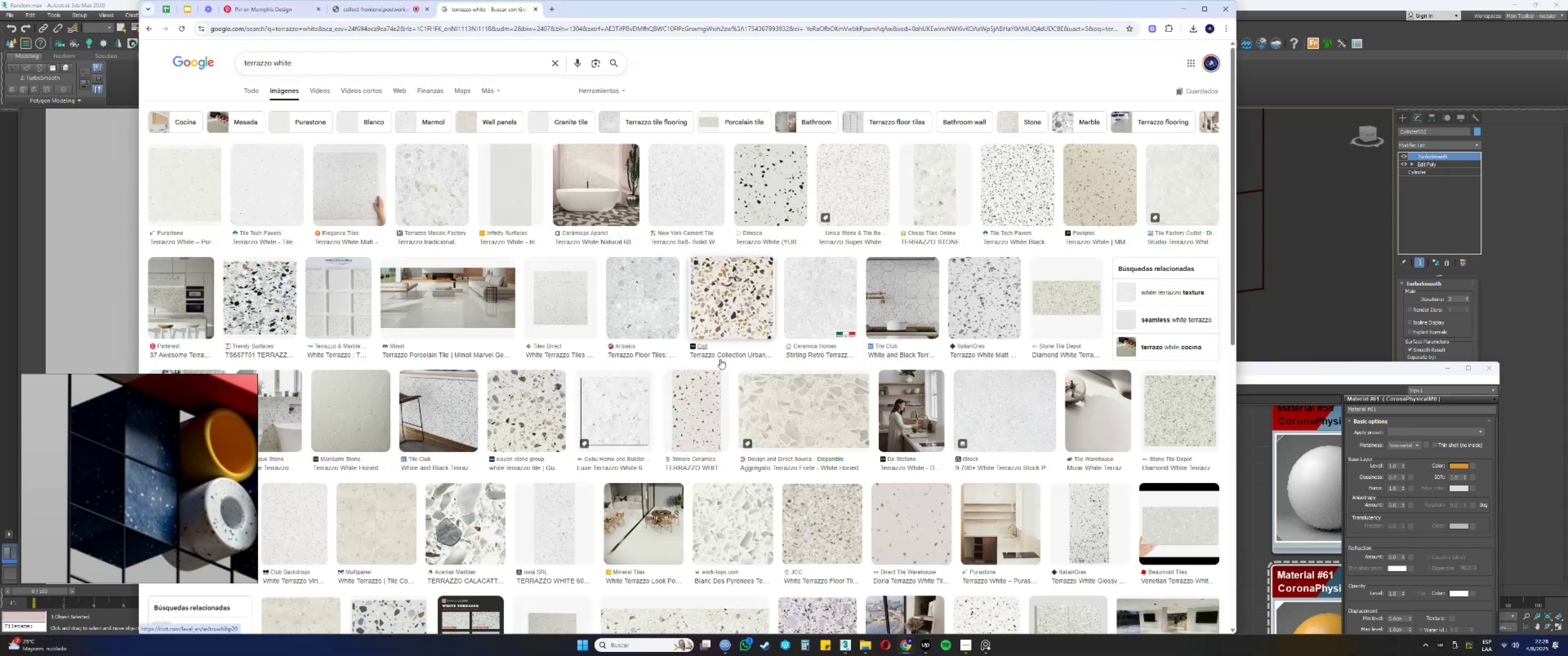 
left_click([836, 180])
 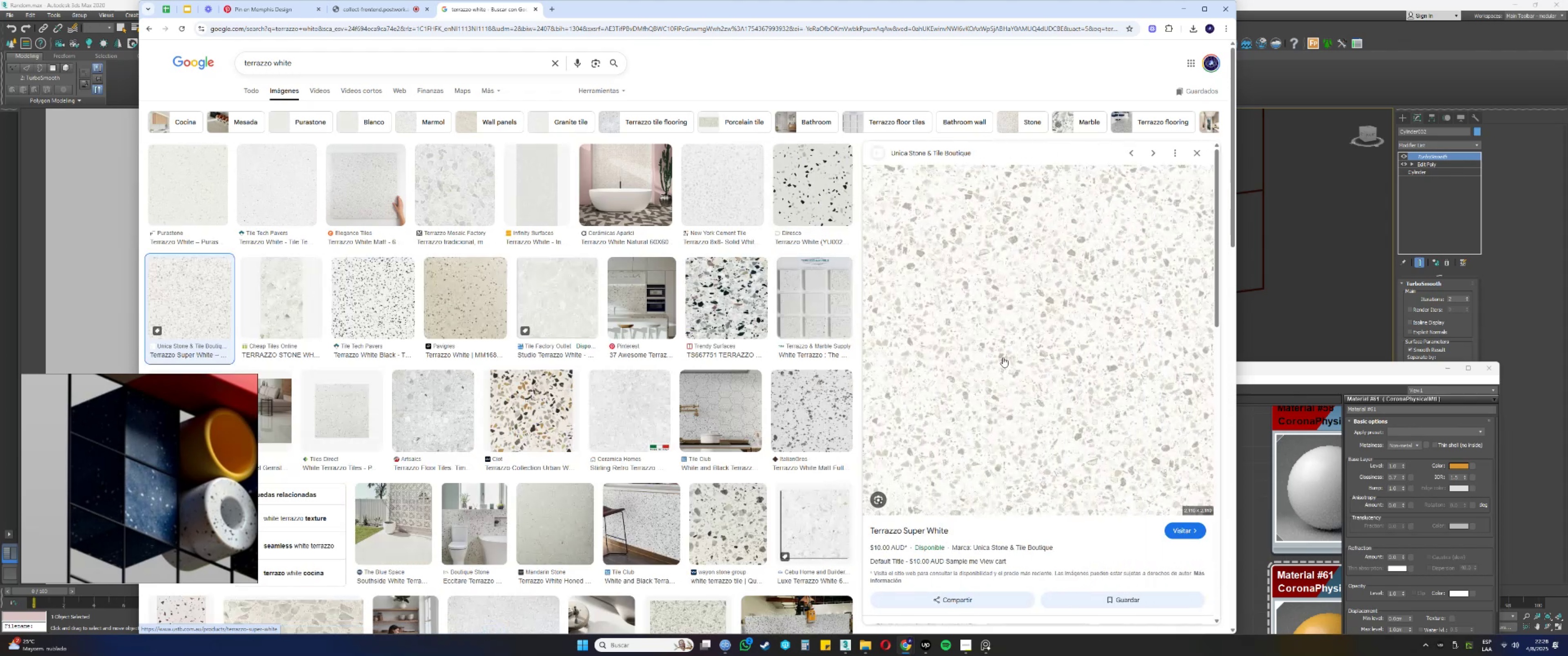 
wait(5.66)
 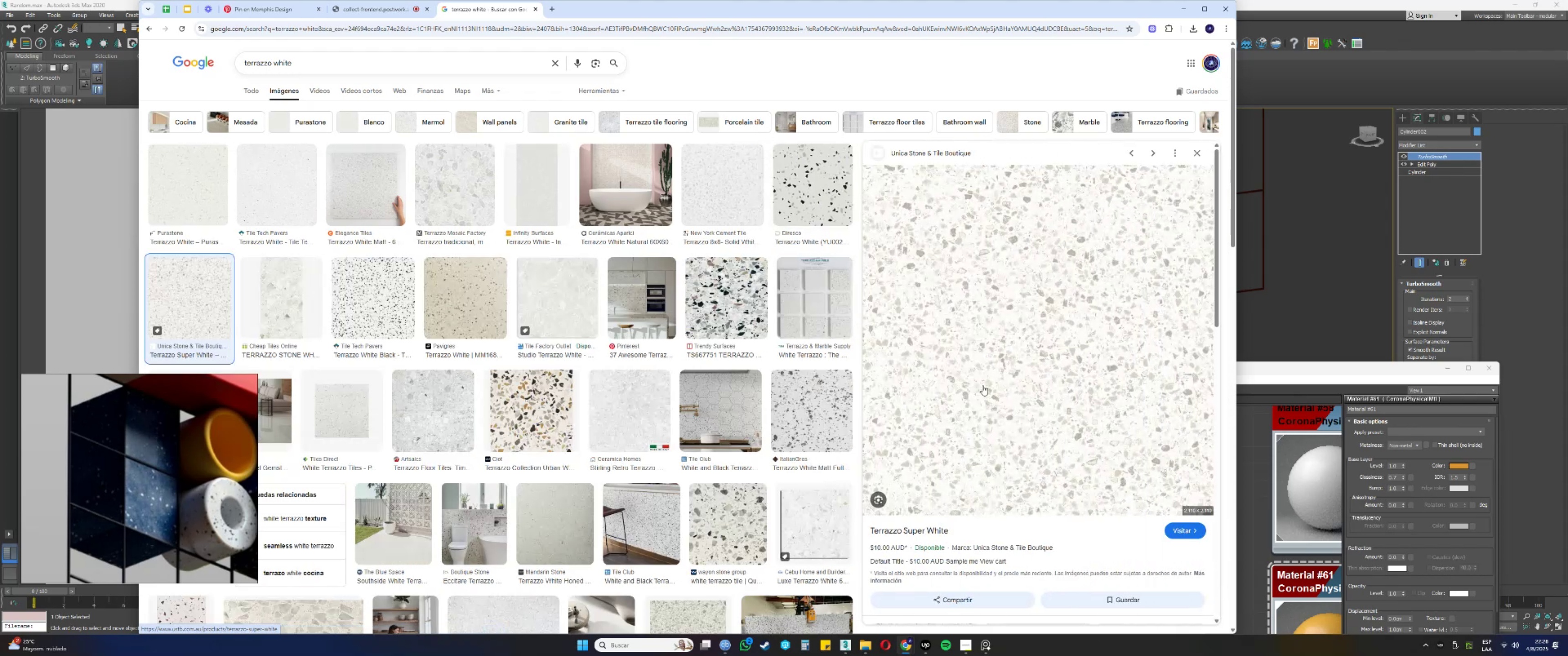 
left_click([368, 296])
 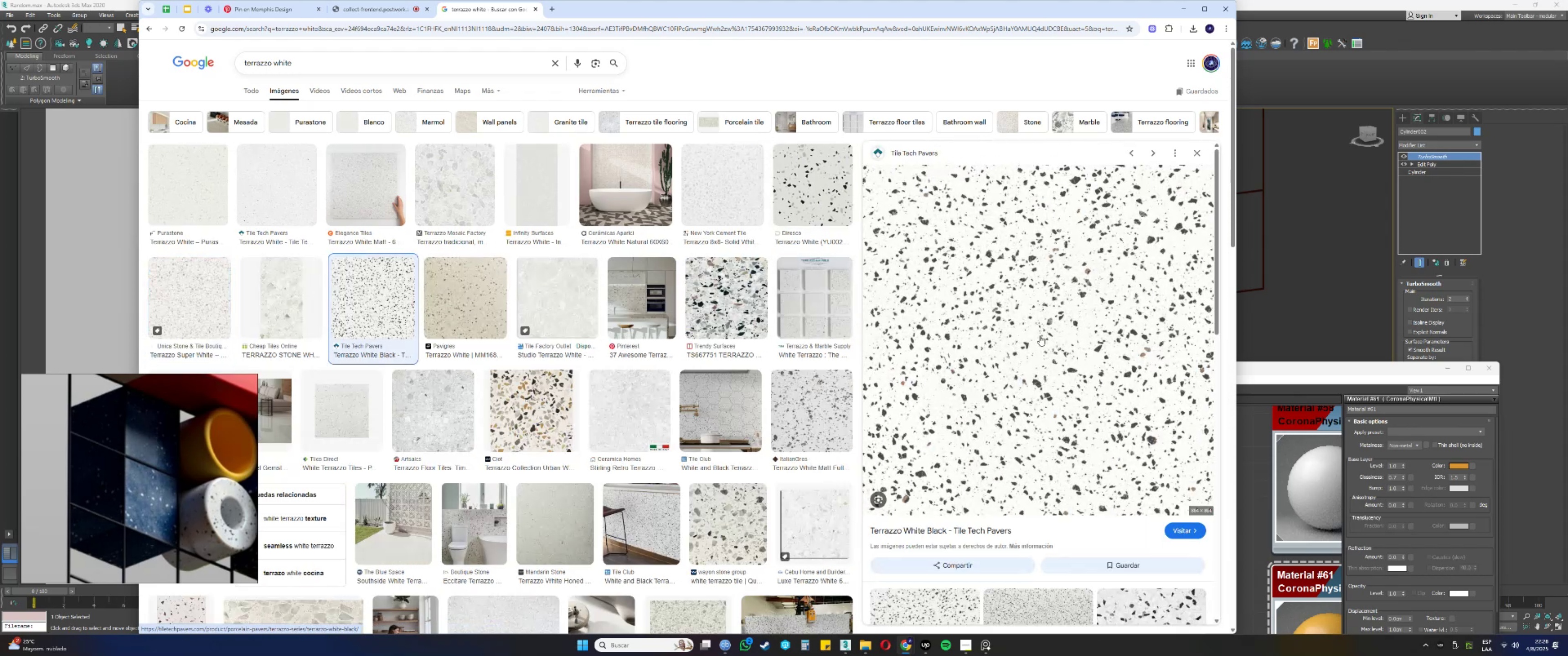 
right_click([1040, 336])
 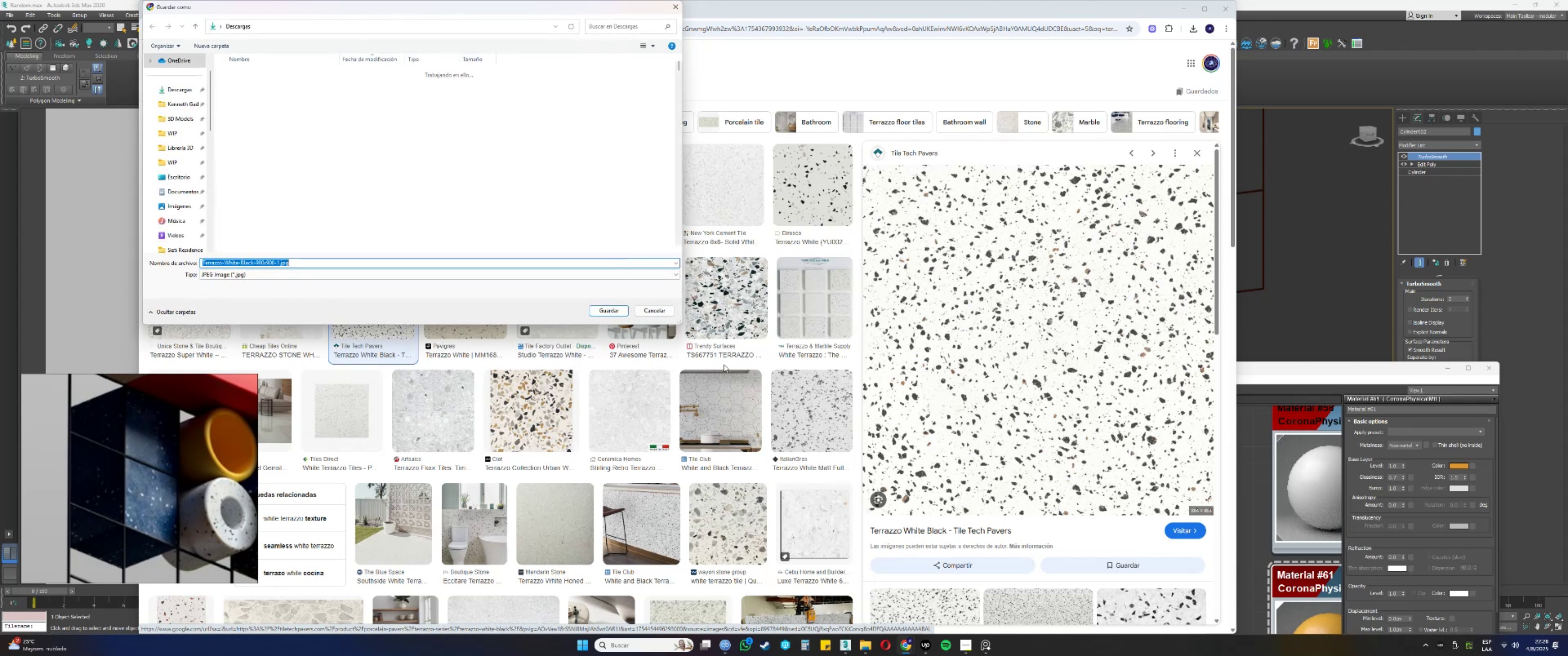 
left_click([612, 313])
 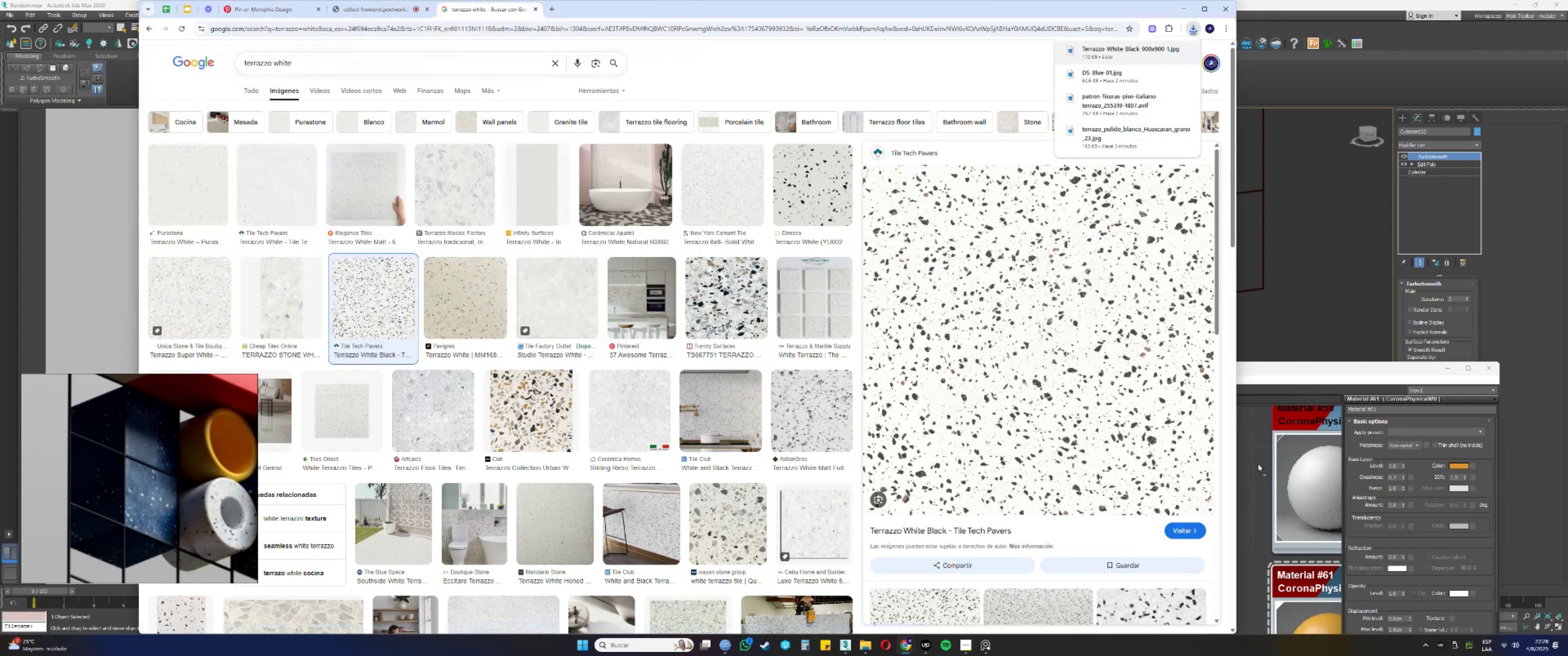 
left_click([1254, 425])
 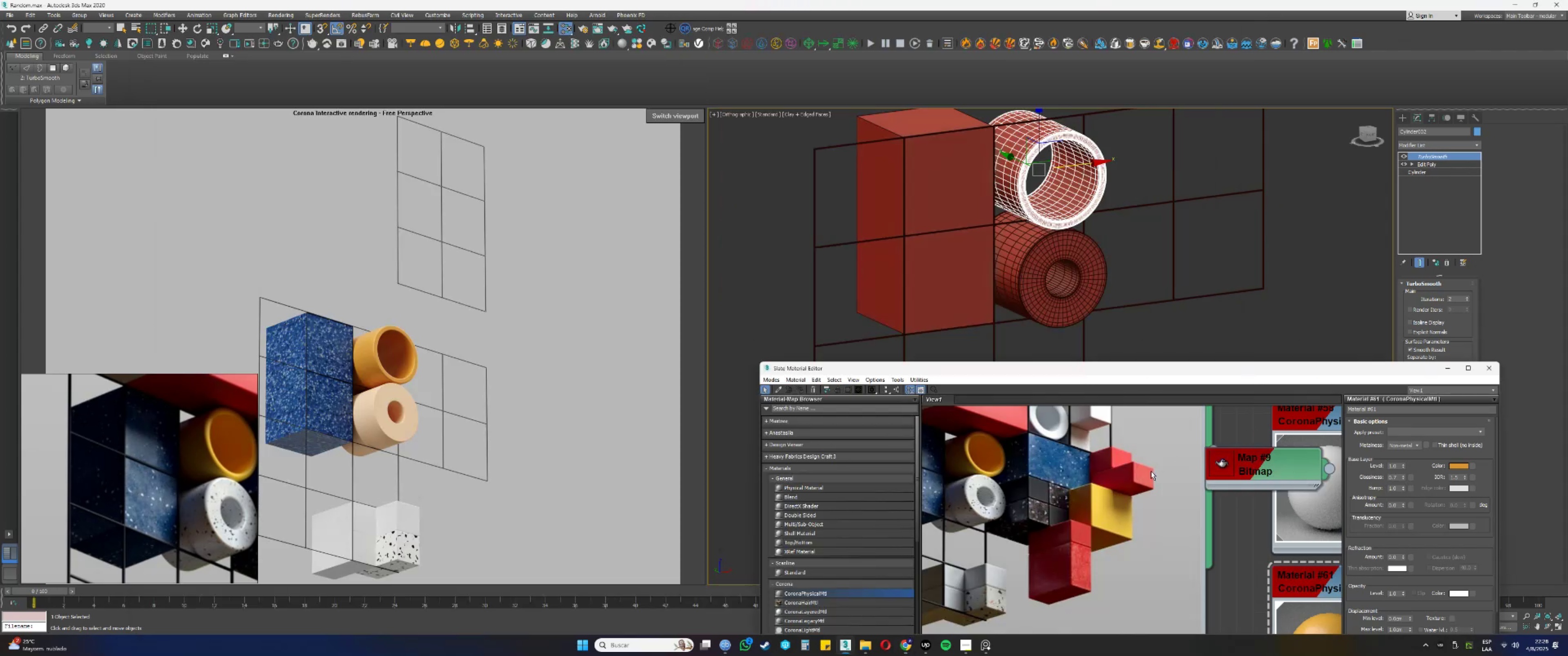 
scroll: coordinate [1225, 487], scroll_direction: down, amount: 18.0
 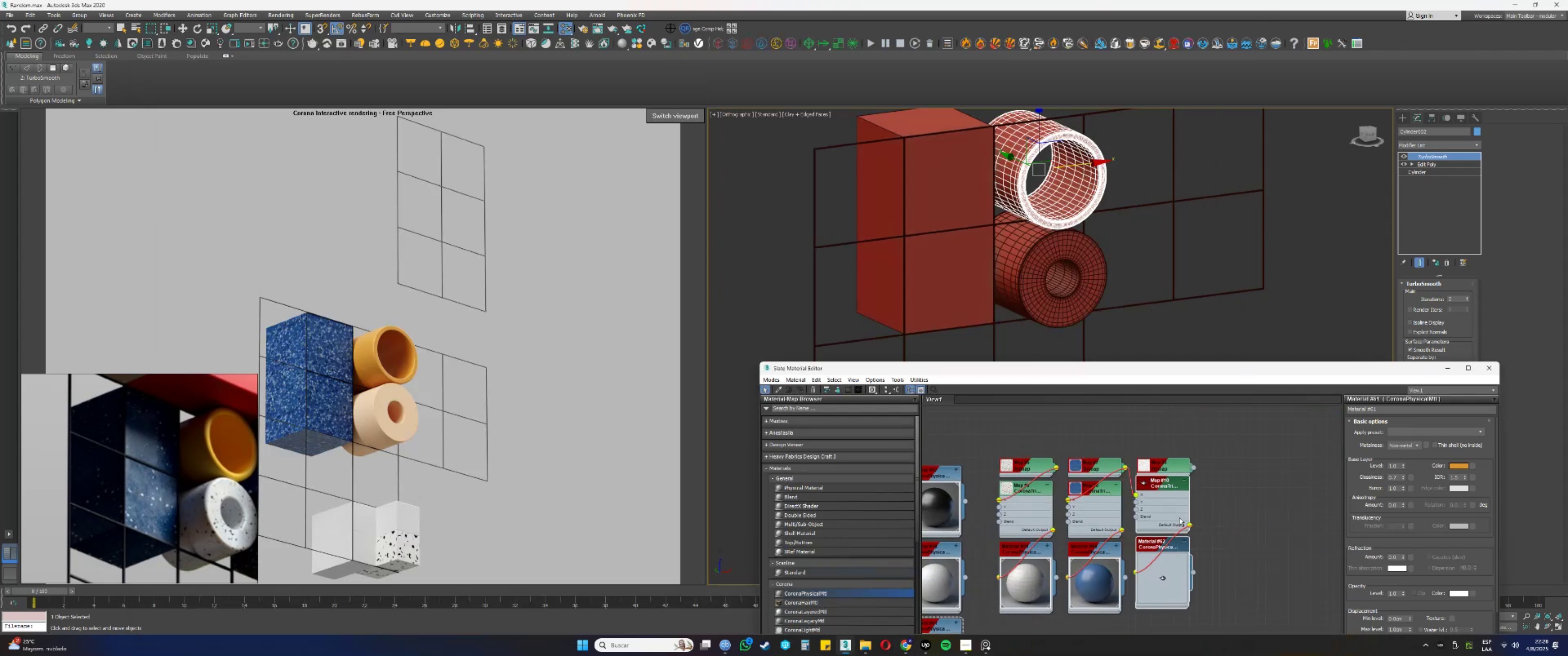 
wait(5.14)
 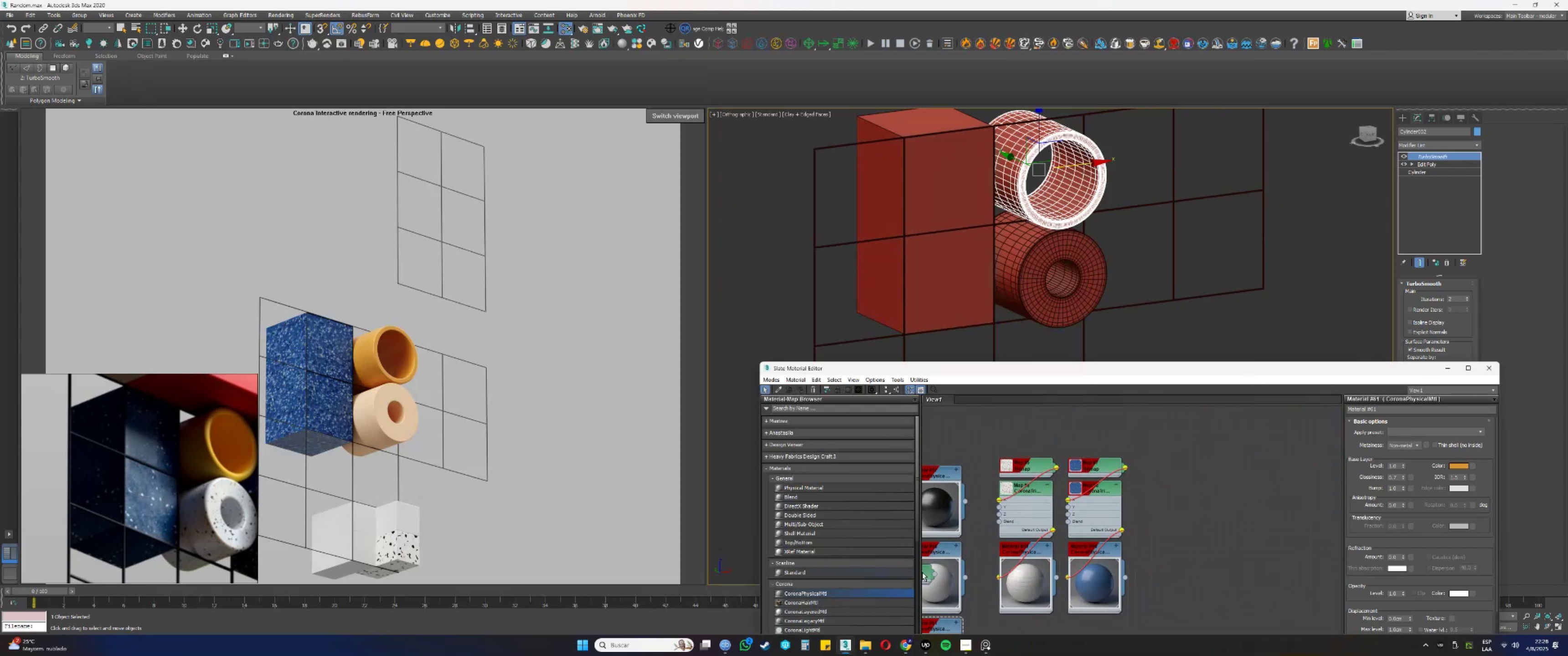 
left_click([1167, 468])
 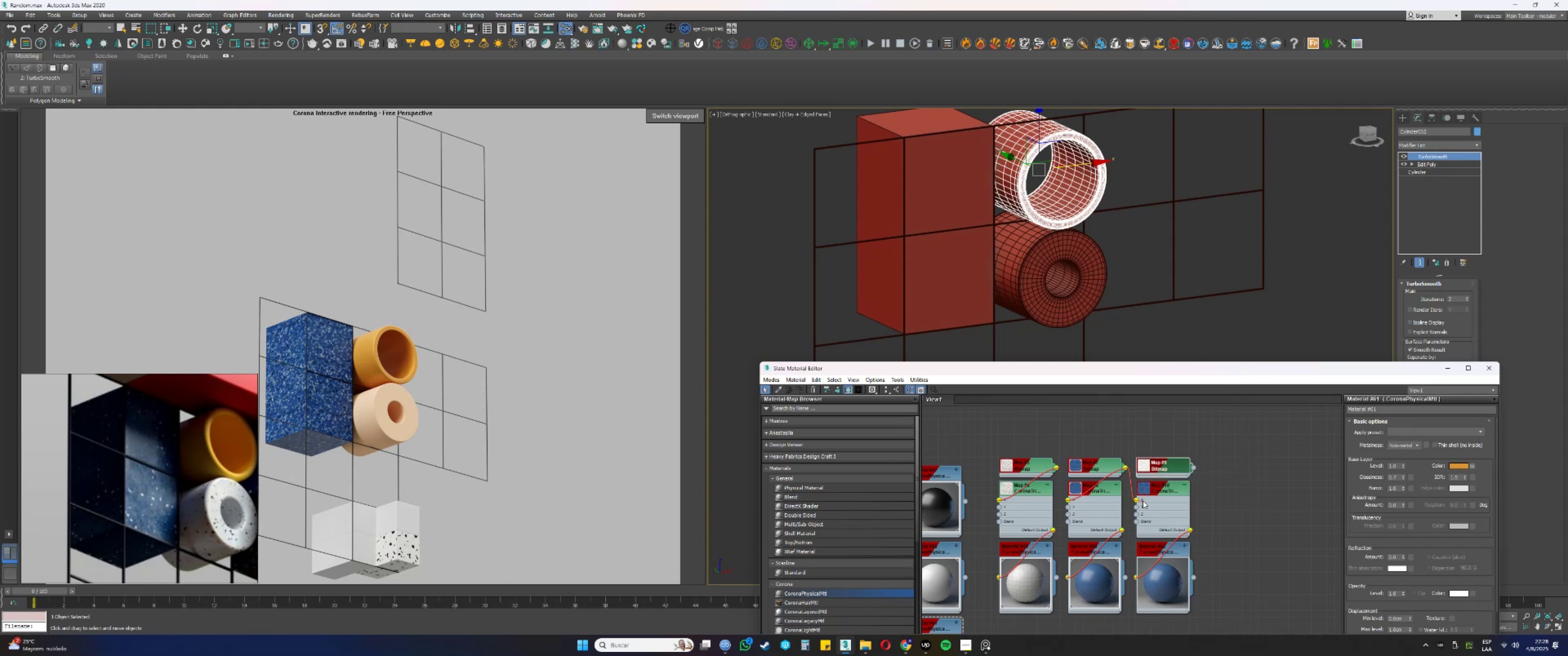 
double_click([1220, 471])
 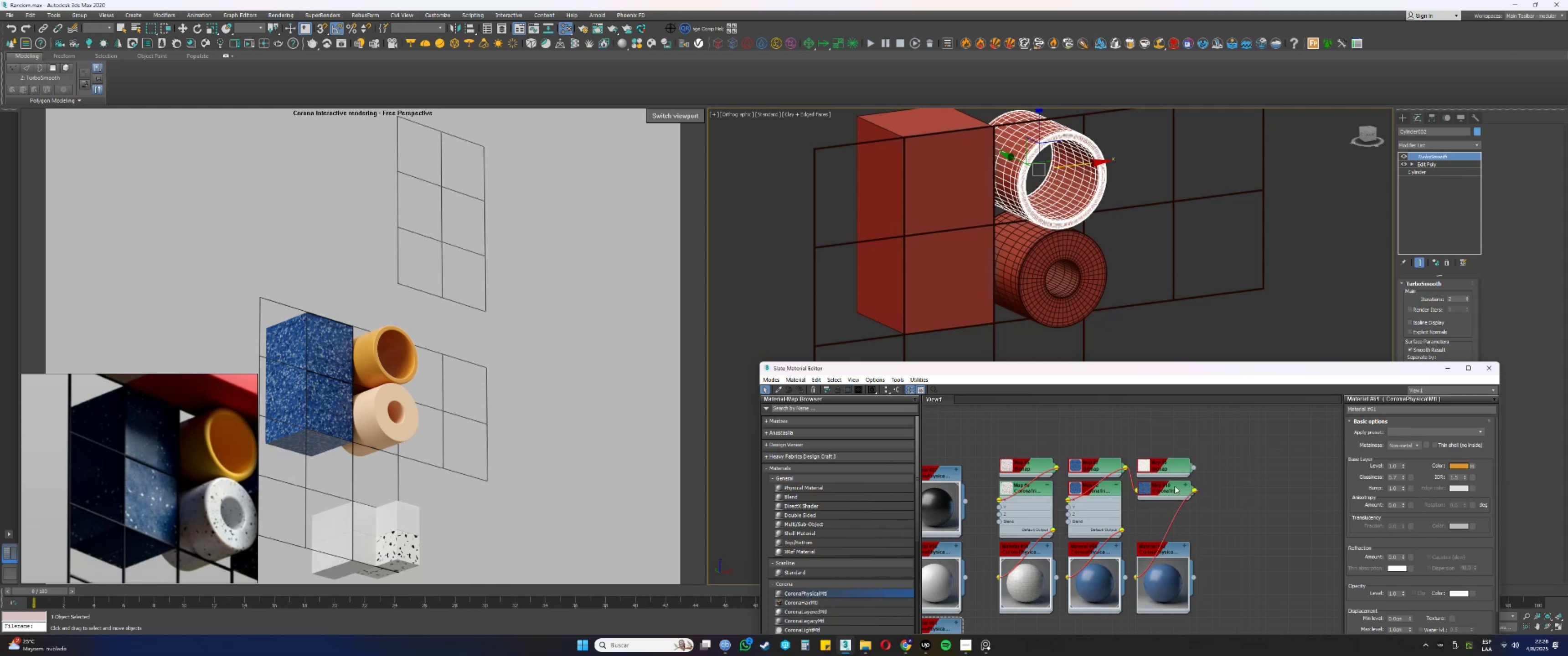 
left_click([1188, 484])
 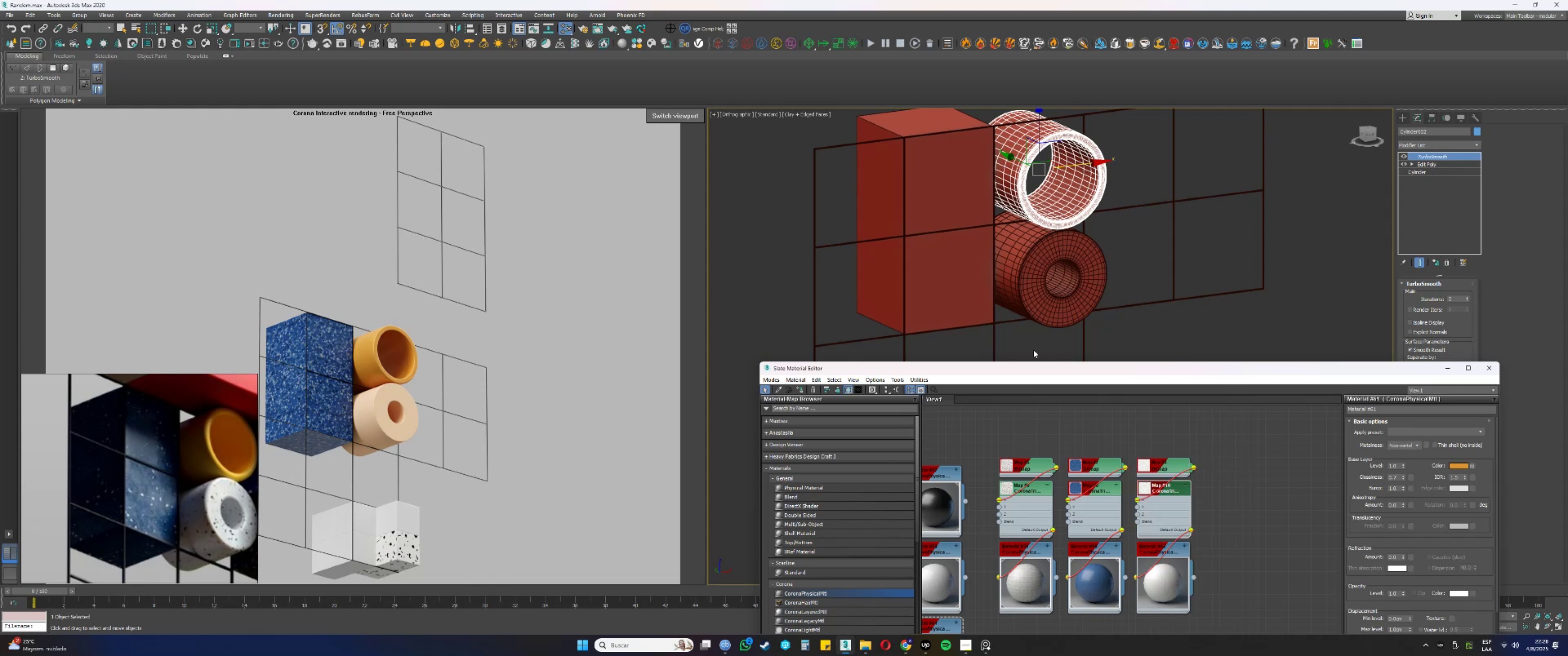 
left_click([1033, 285])
 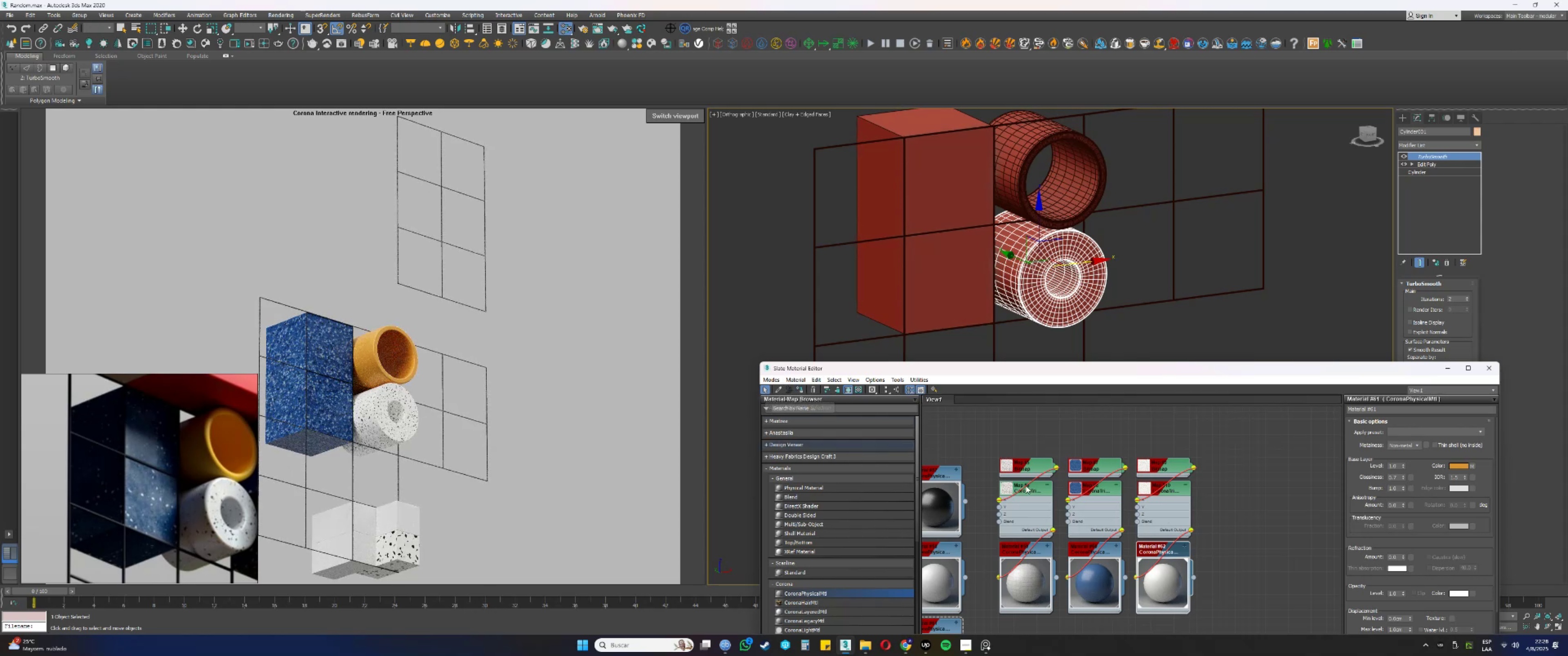 
double_click([1171, 489])
 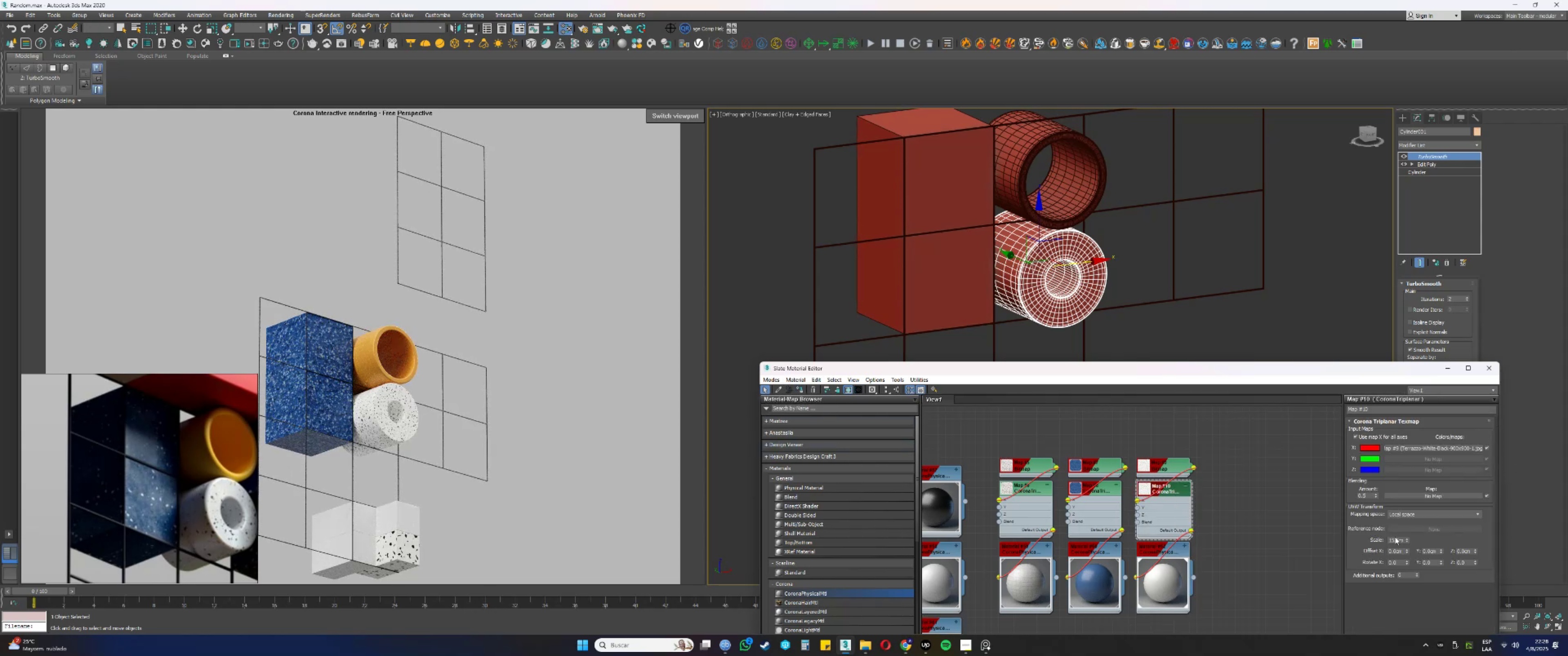 
double_click([1395, 539])
 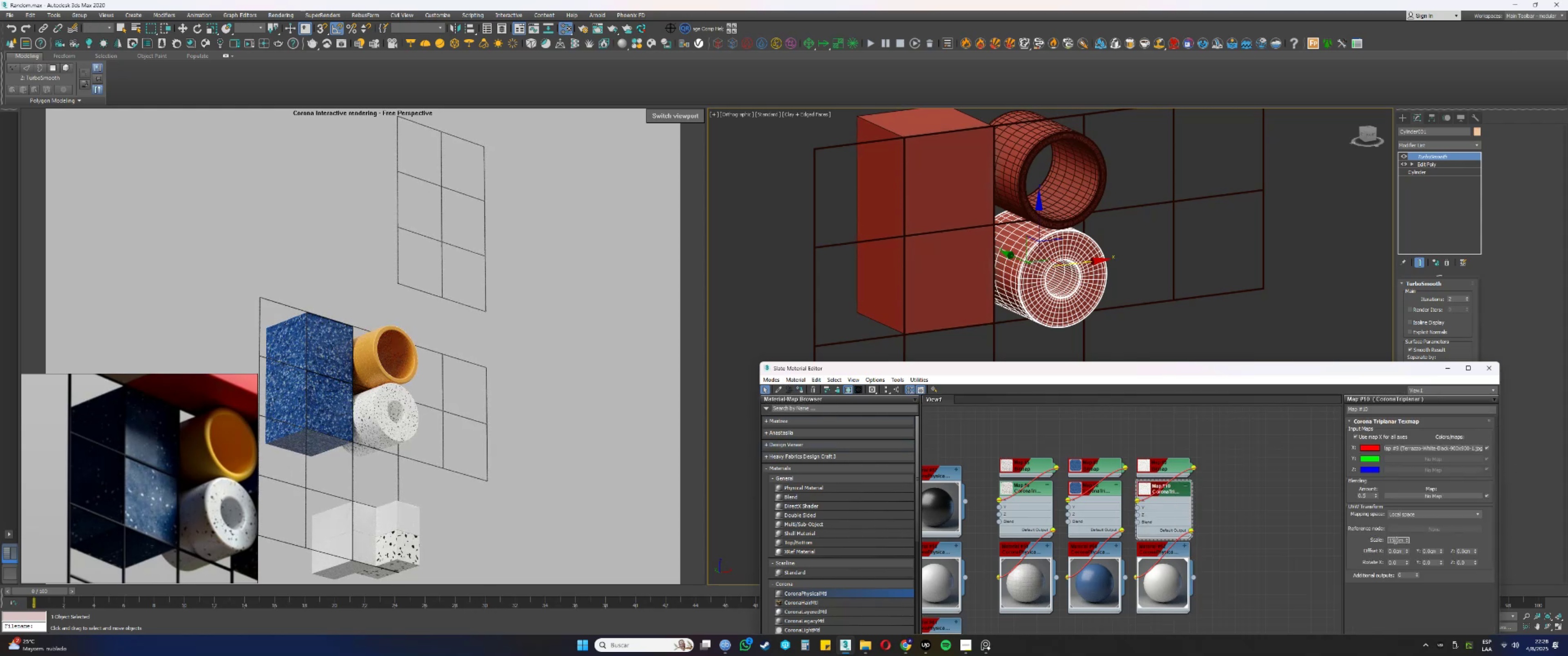 
triple_click([1394, 540])
 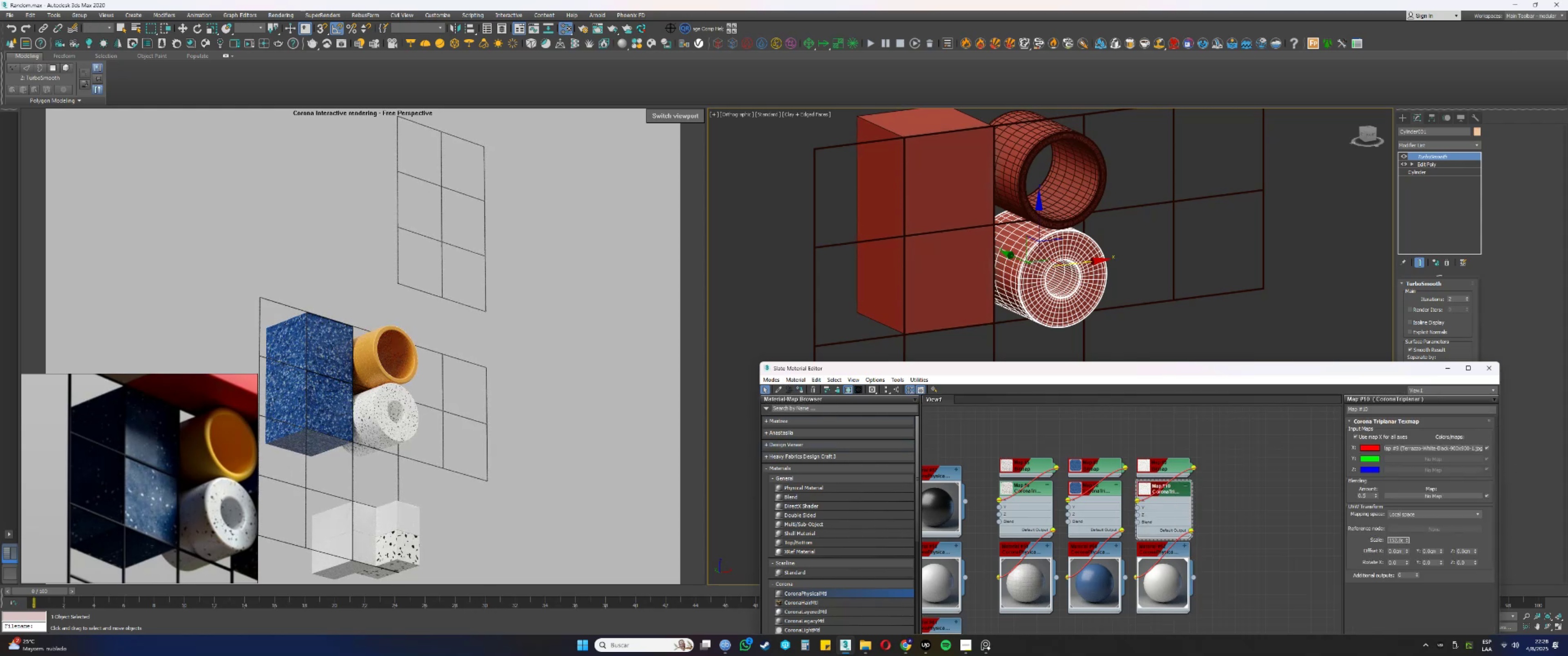 
key(Numpad2)
 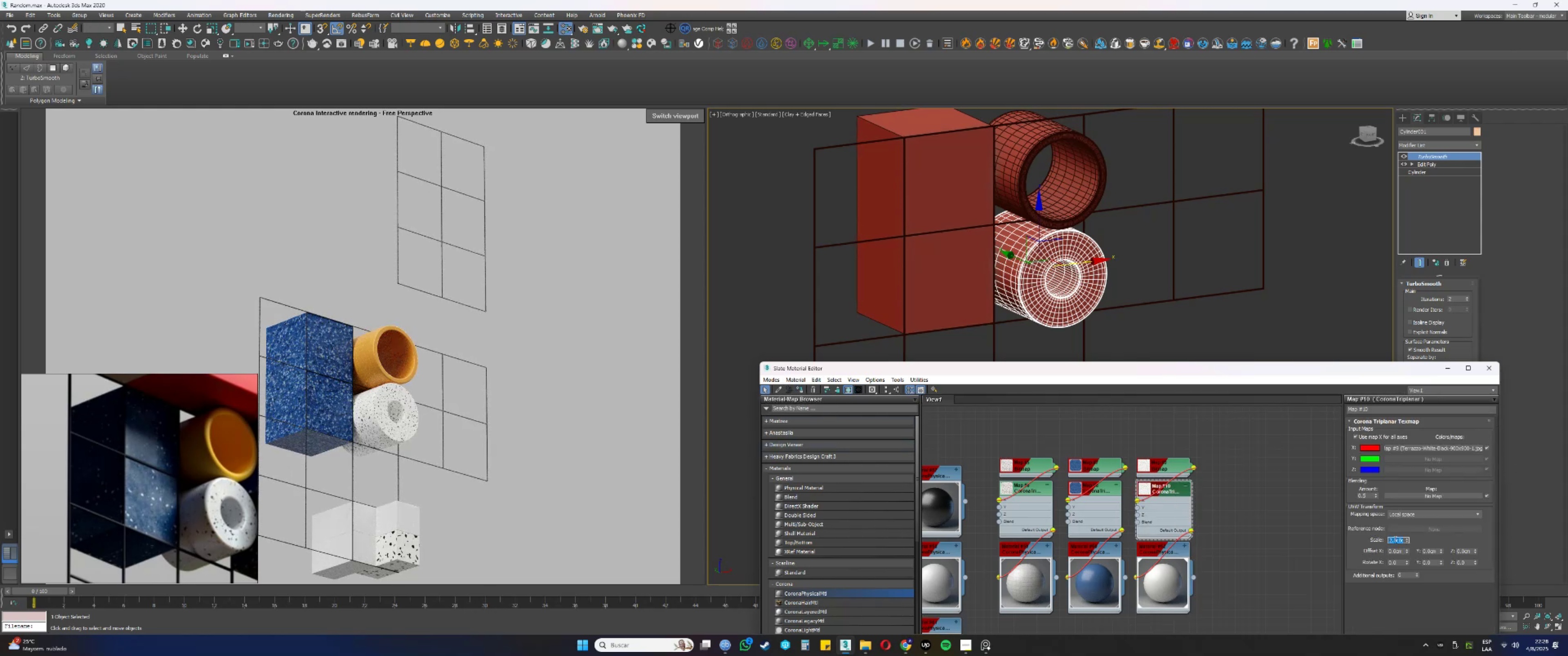 
double_click([1394, 539])
 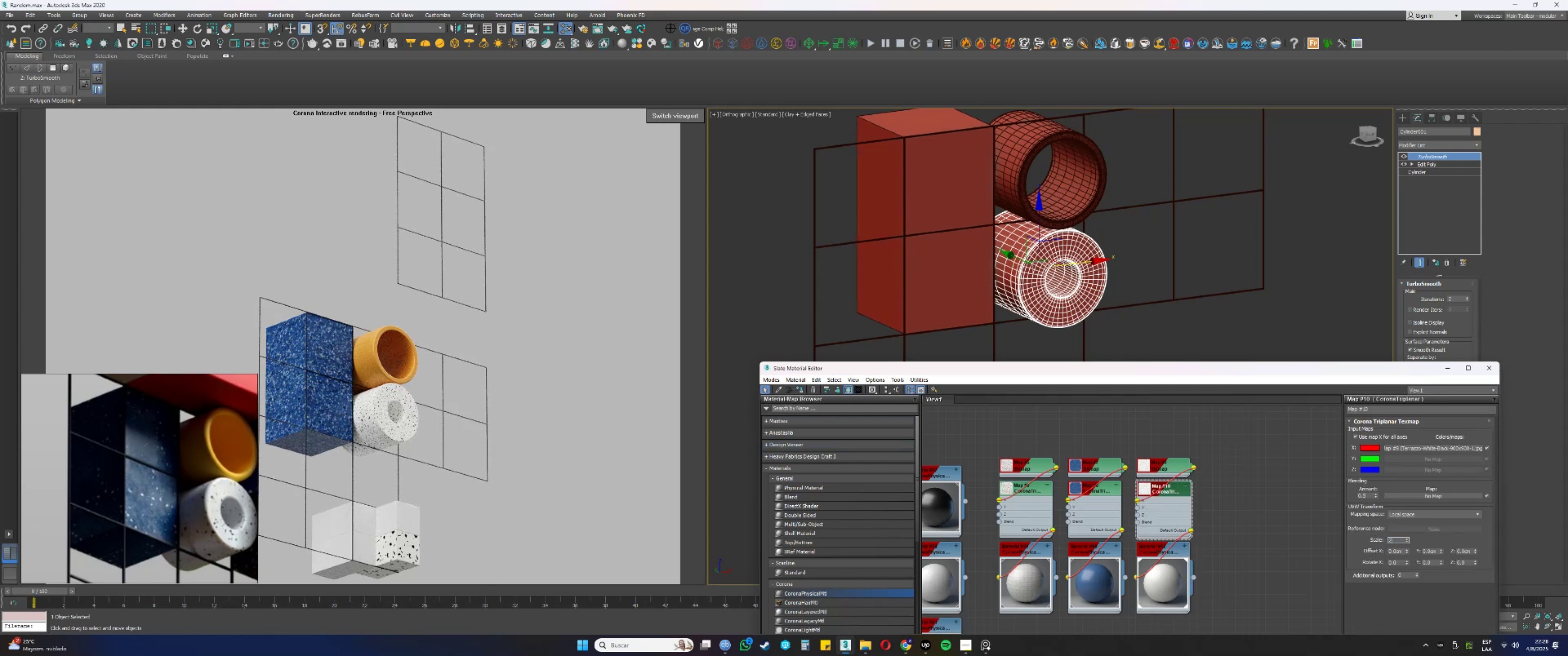 
key(Numpad2)
 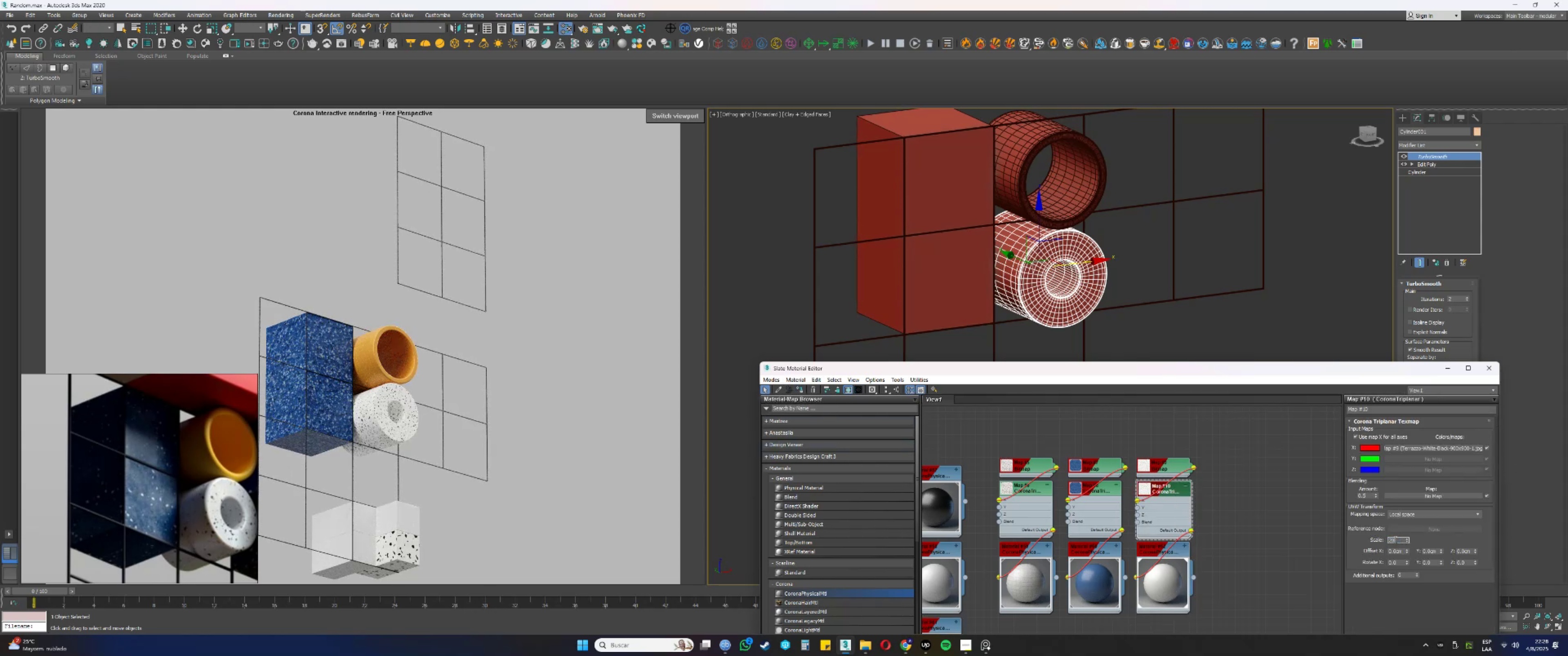 
key(Numpad0)
 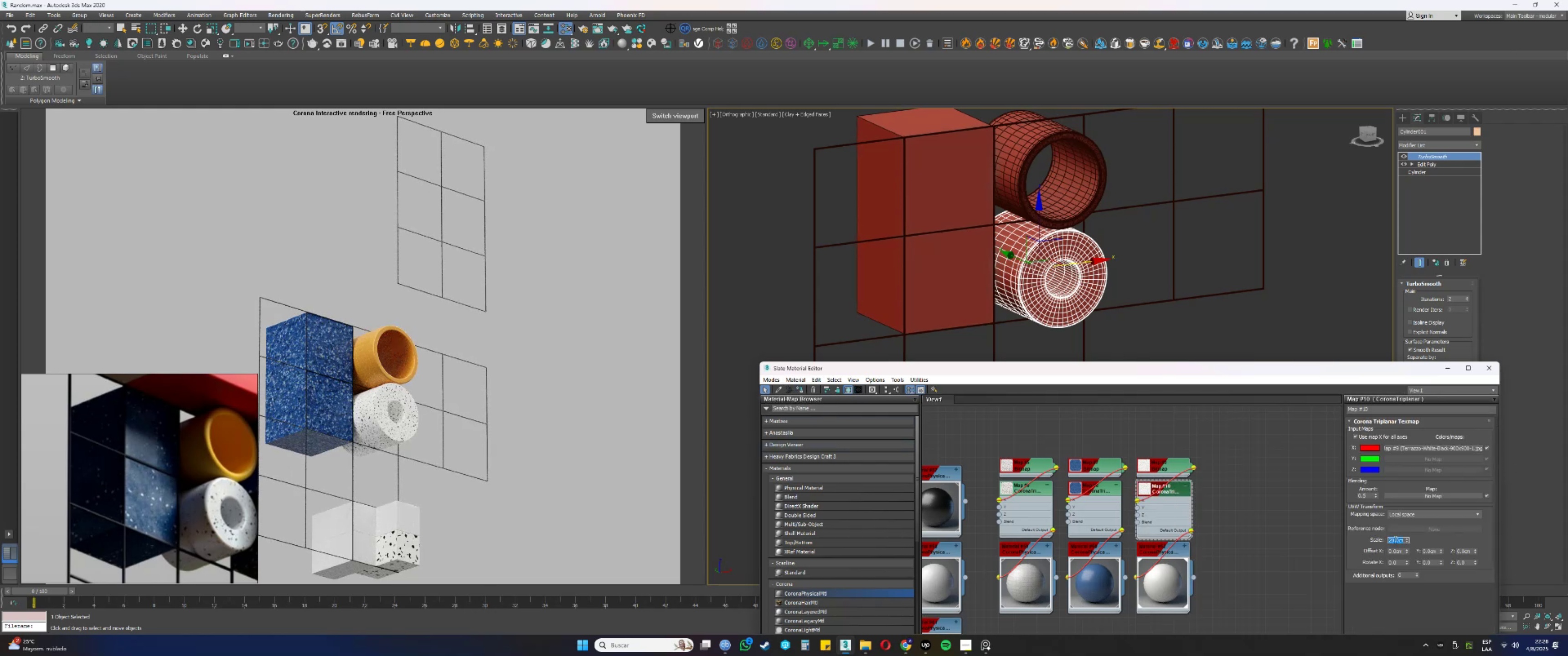 
key(NumpadEnter)
 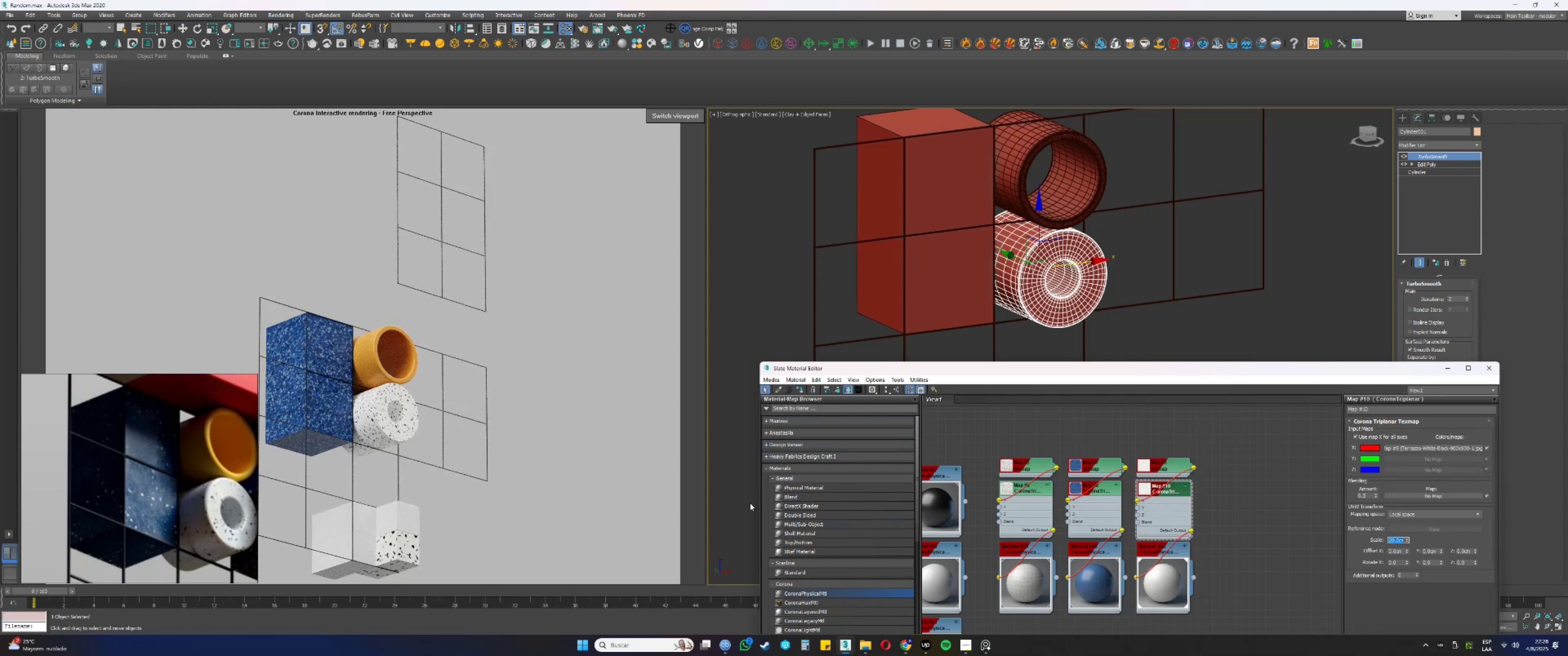 
scroll: coordinate [198, 464], scroll_direction: down, amount: 2.0
 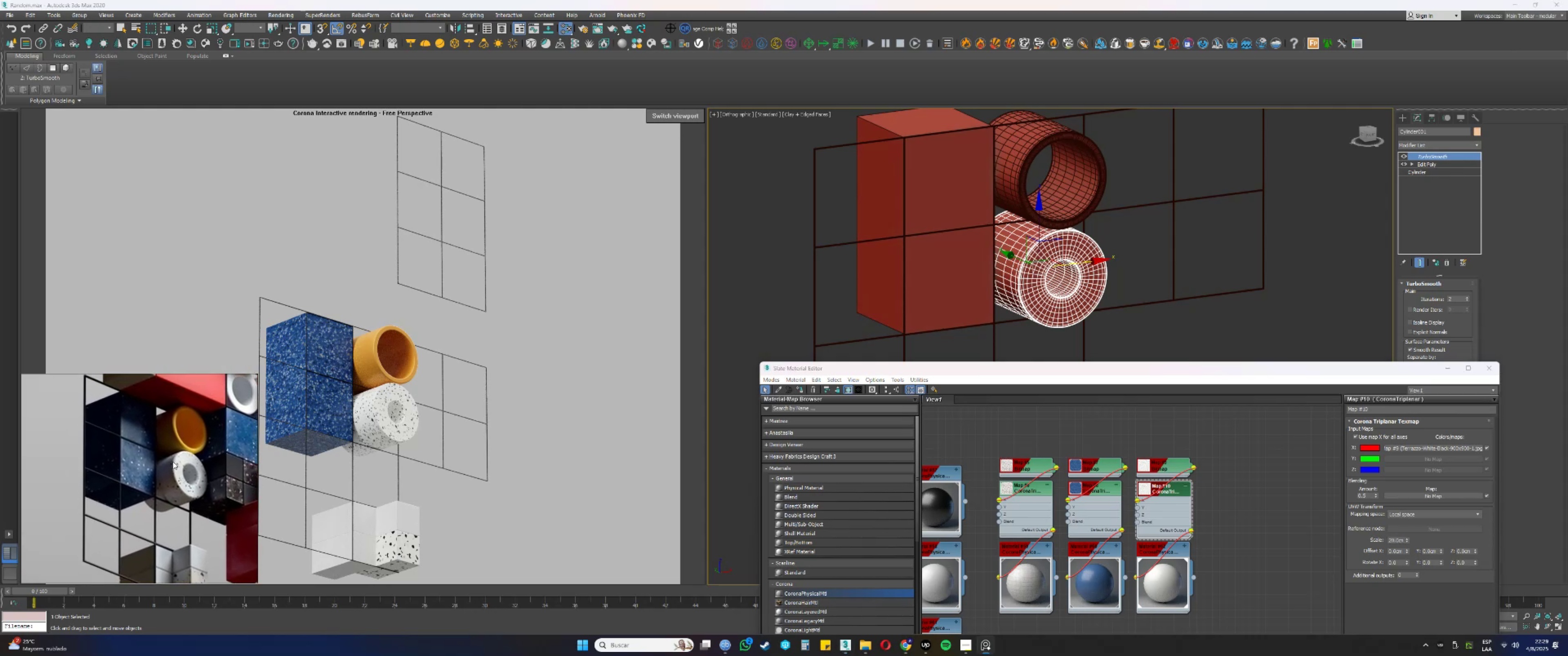 
wait(8.24)
 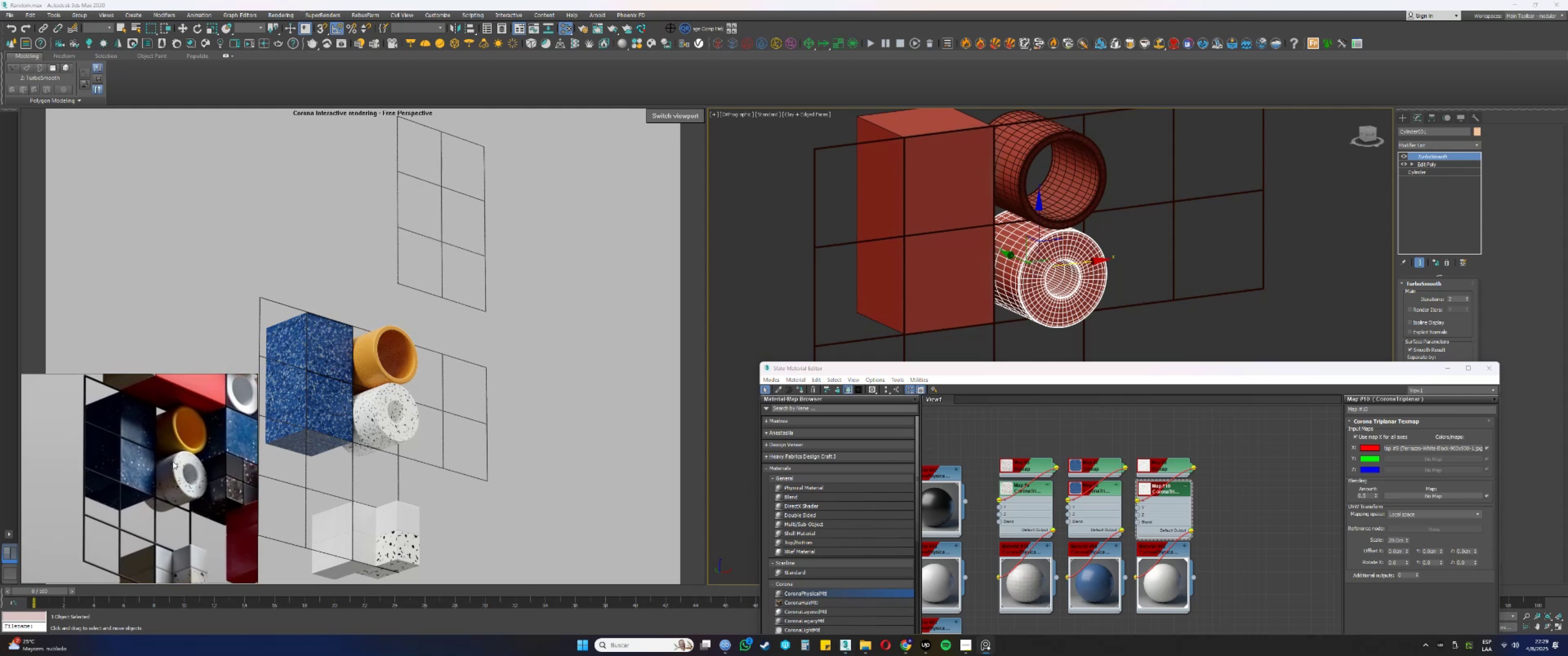 
hold_key(key=ShiftLeft, duration=0.75)
 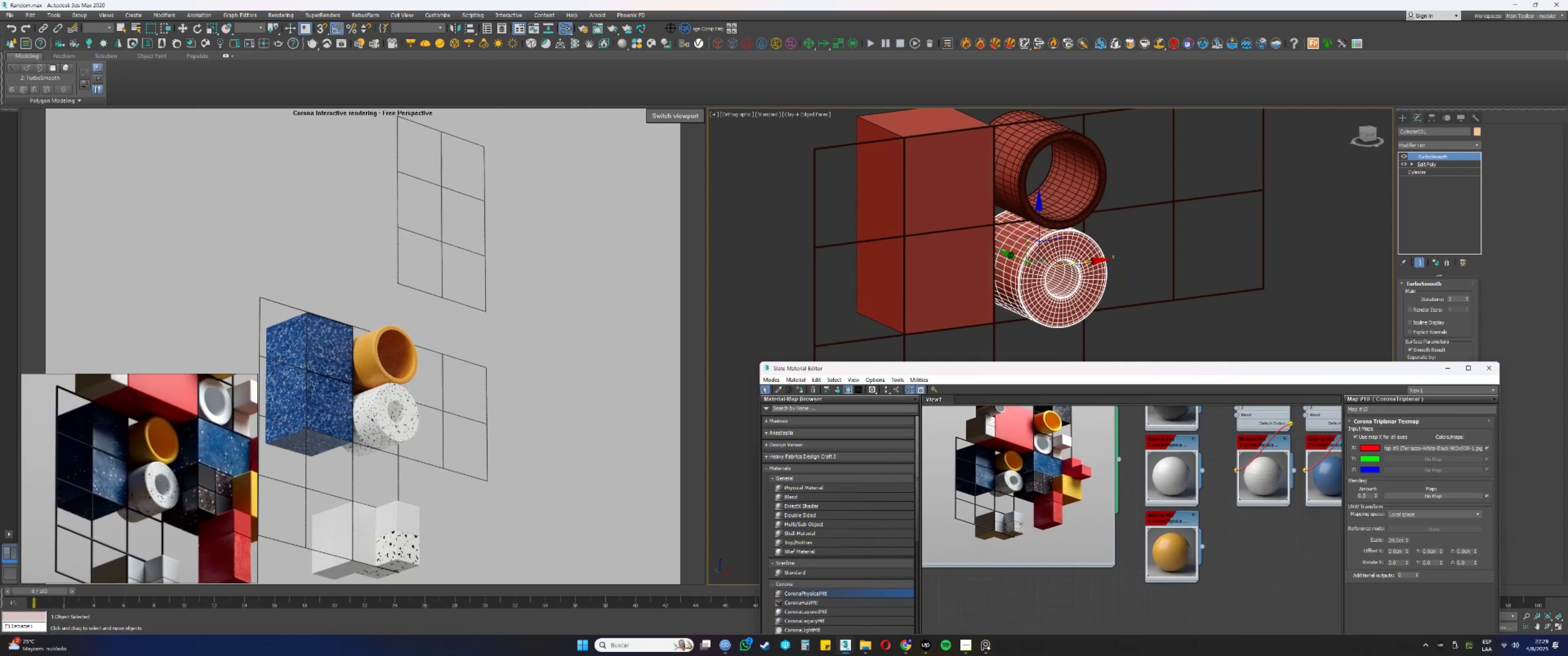 
scroll: coordinate [250, 477], scroll_direction: down, amount: 5.0
 